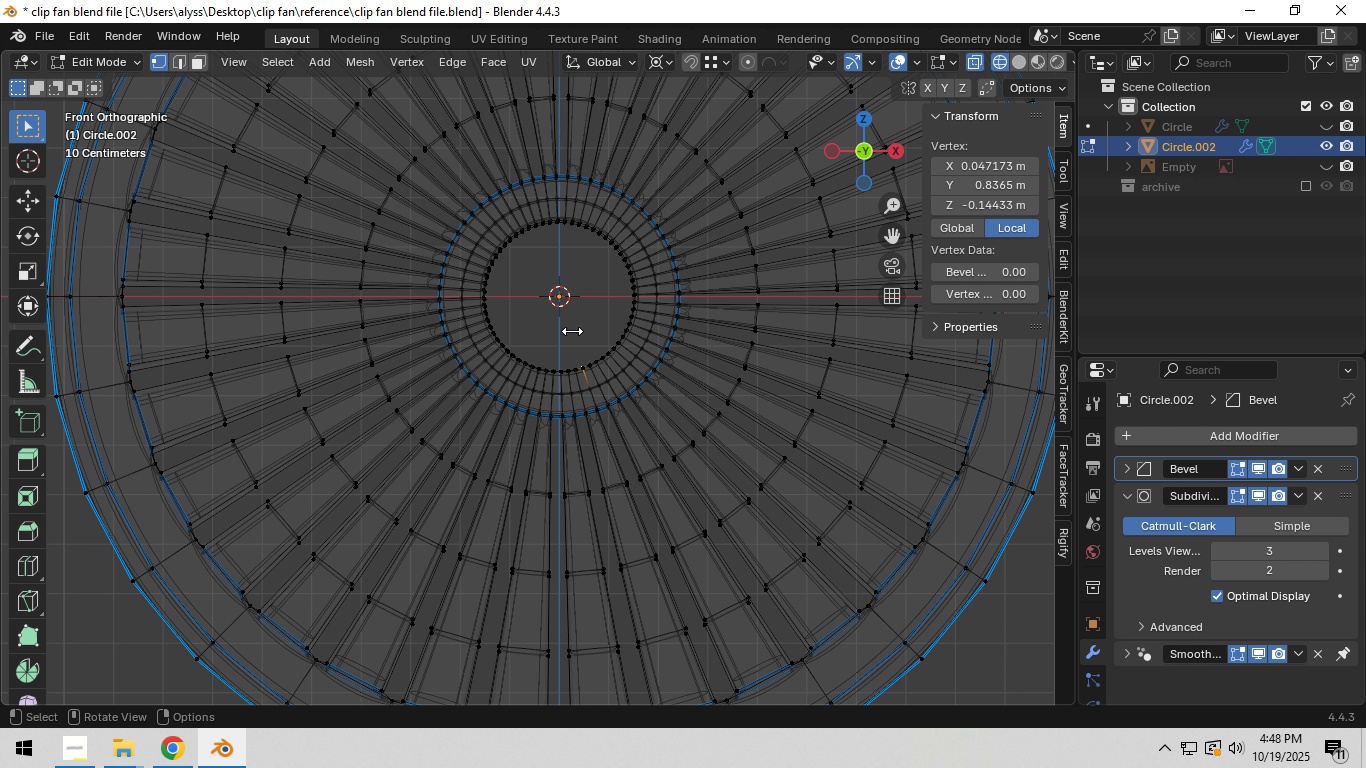 
key(C)
 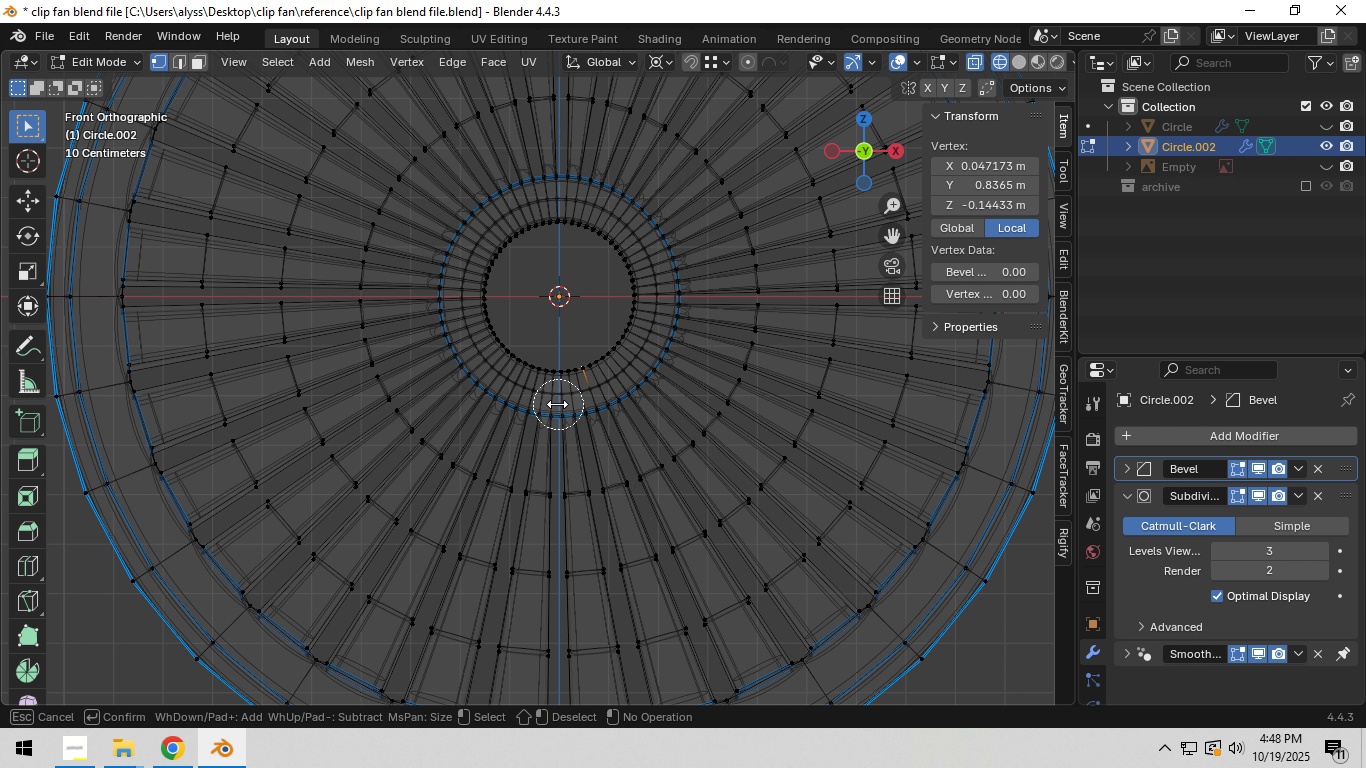 
left_click_drag(start_coordinate=[553, 404], to_coordinate=[584, 361])
 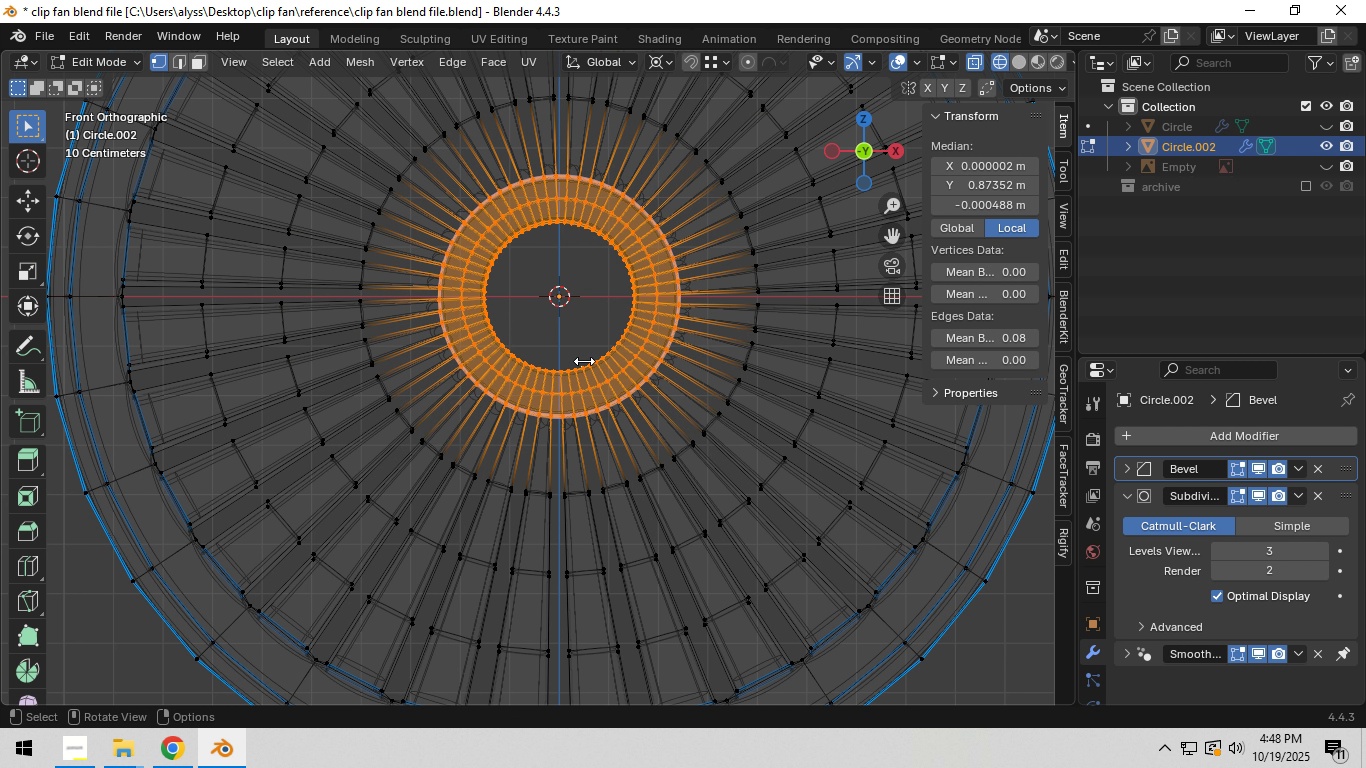 
right_click([584, 361])
 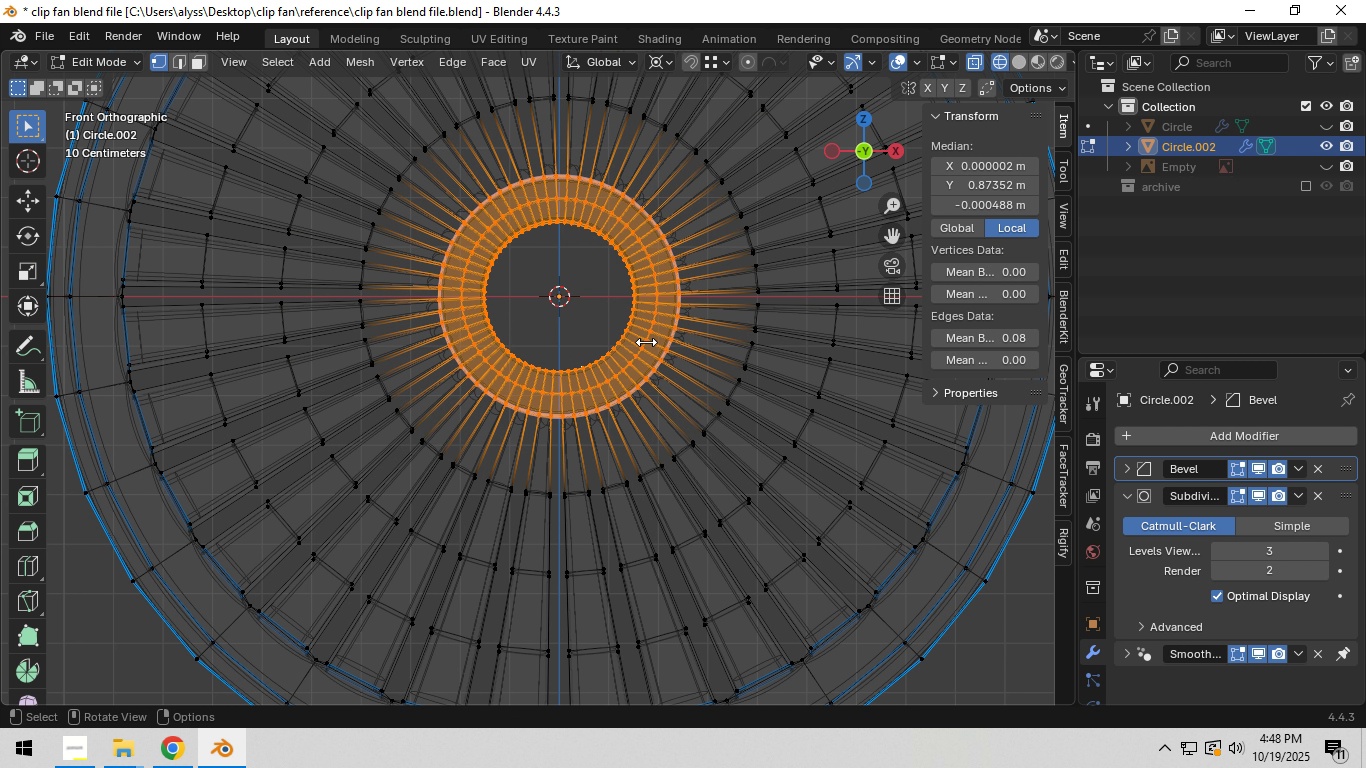 
key(Shift+ShiftLeft)
 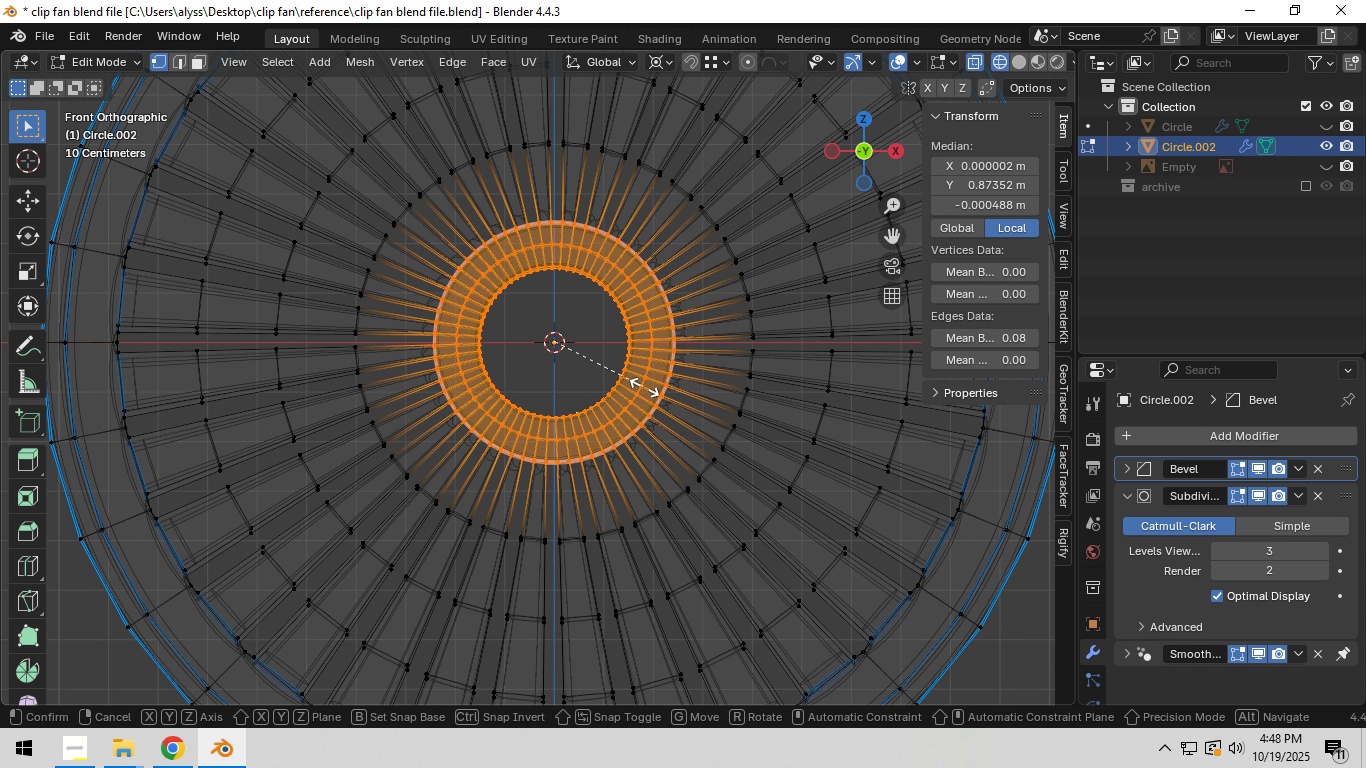 
key(S)
 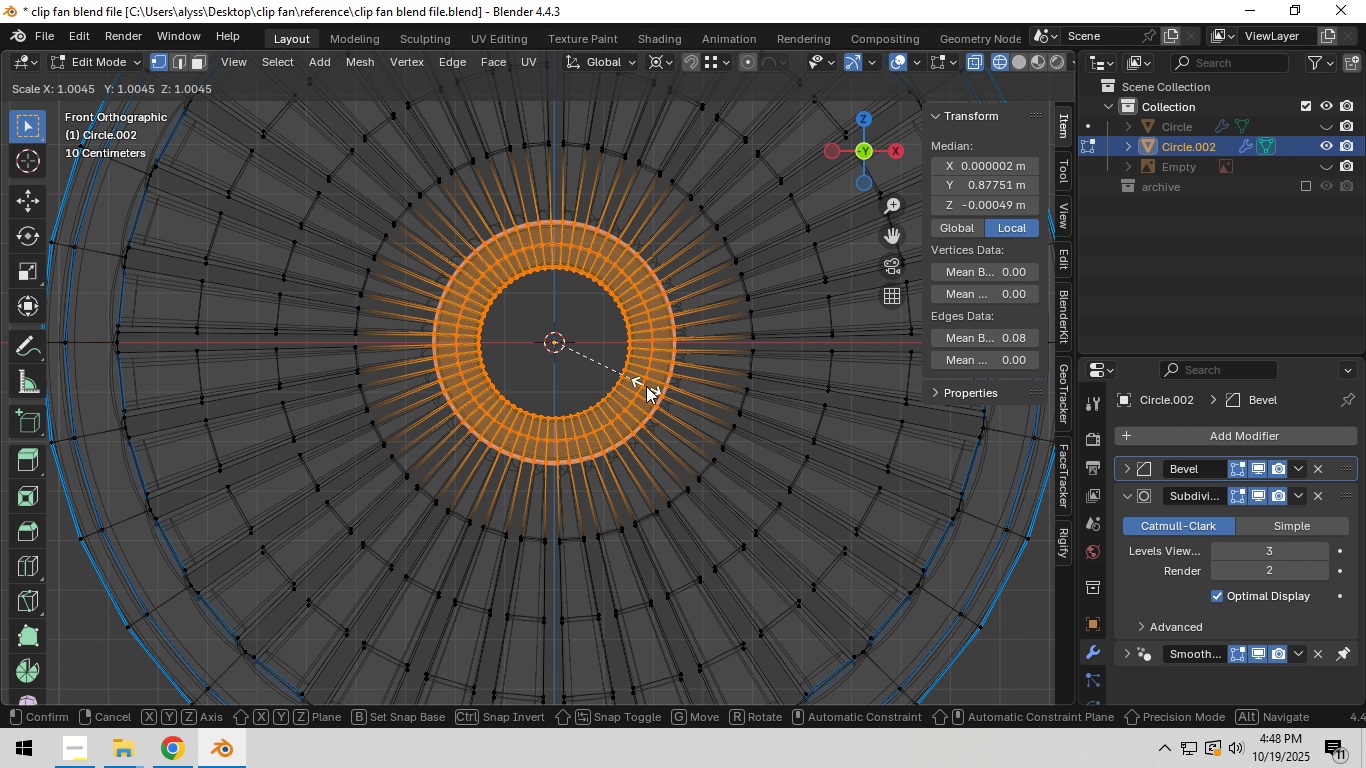 
key(Shift+ShiftLeft)
 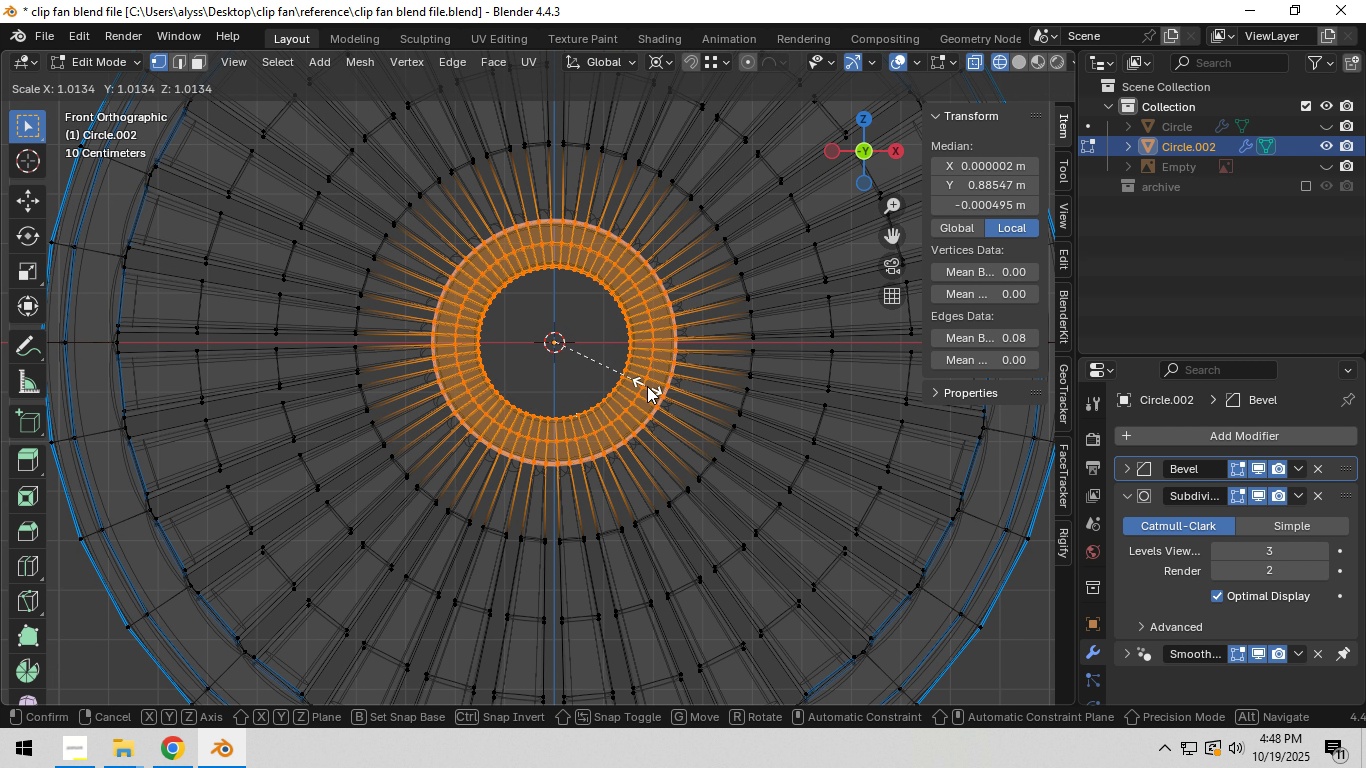 
key(Shift+Y)
 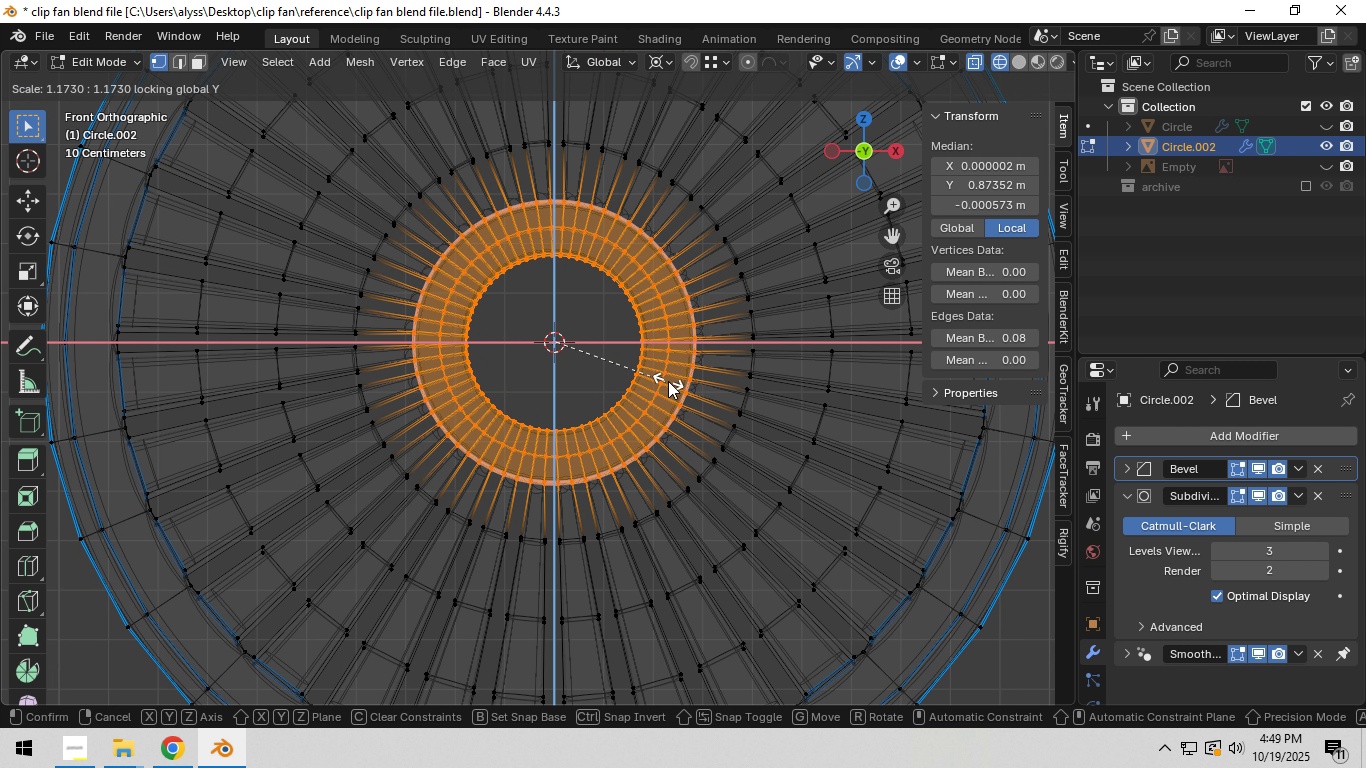 
left_click([668, 381])
 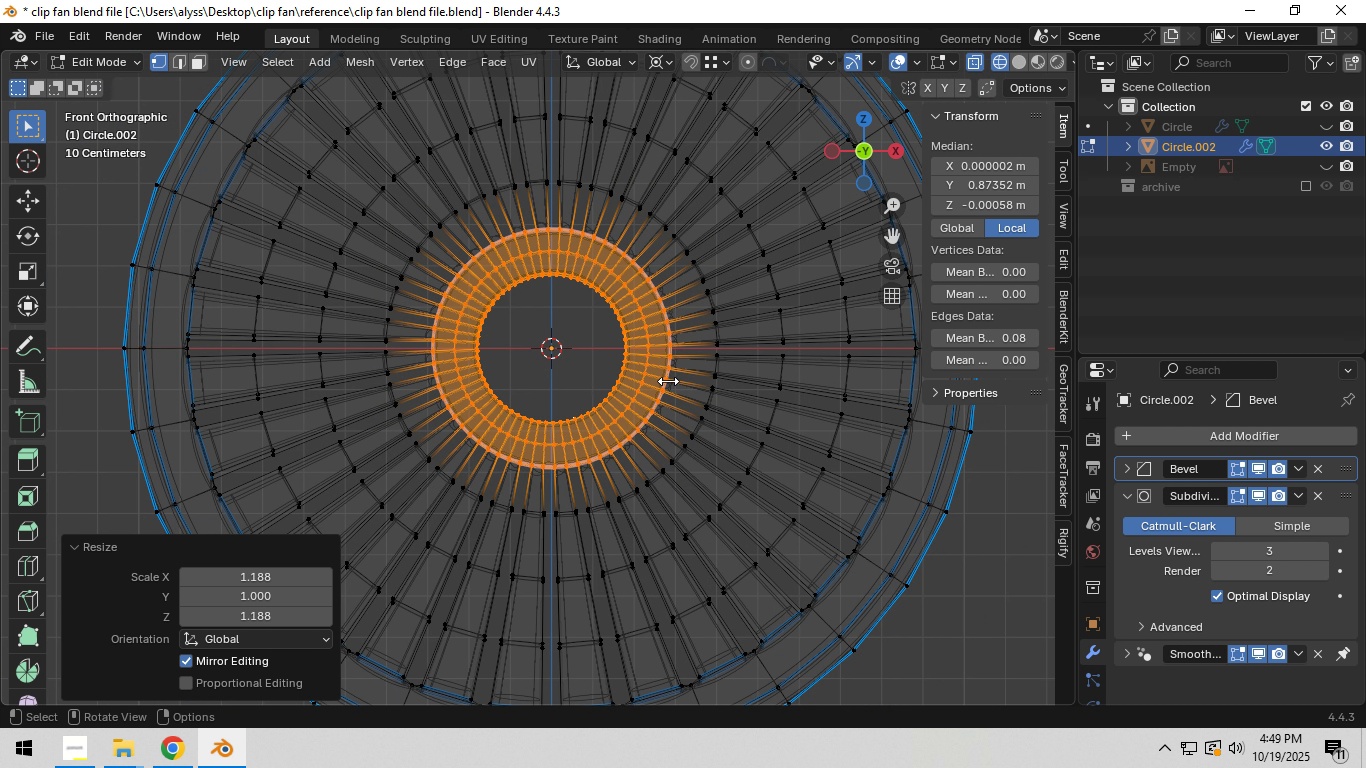 
scroll: coordinate [668, 381], scroll_direction: down, amount: 3.0
 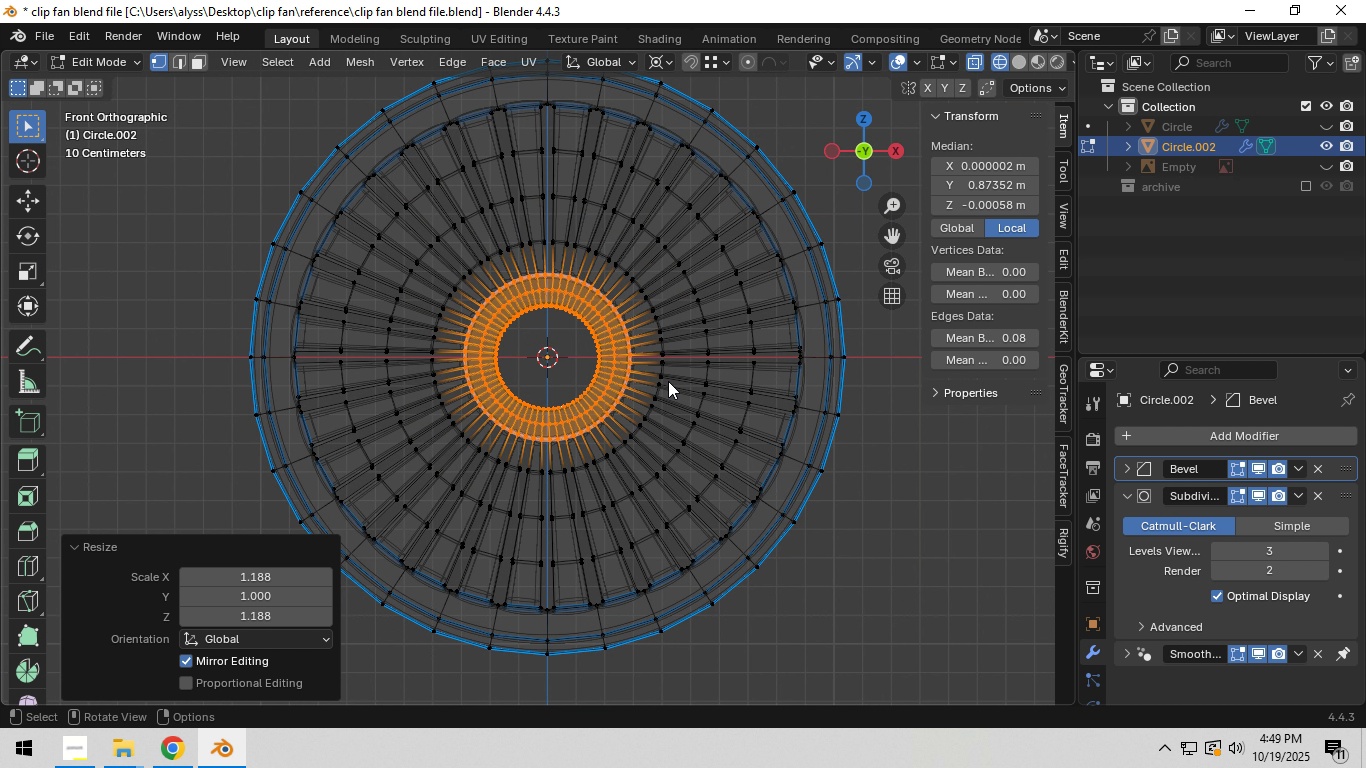 
key(Z)
 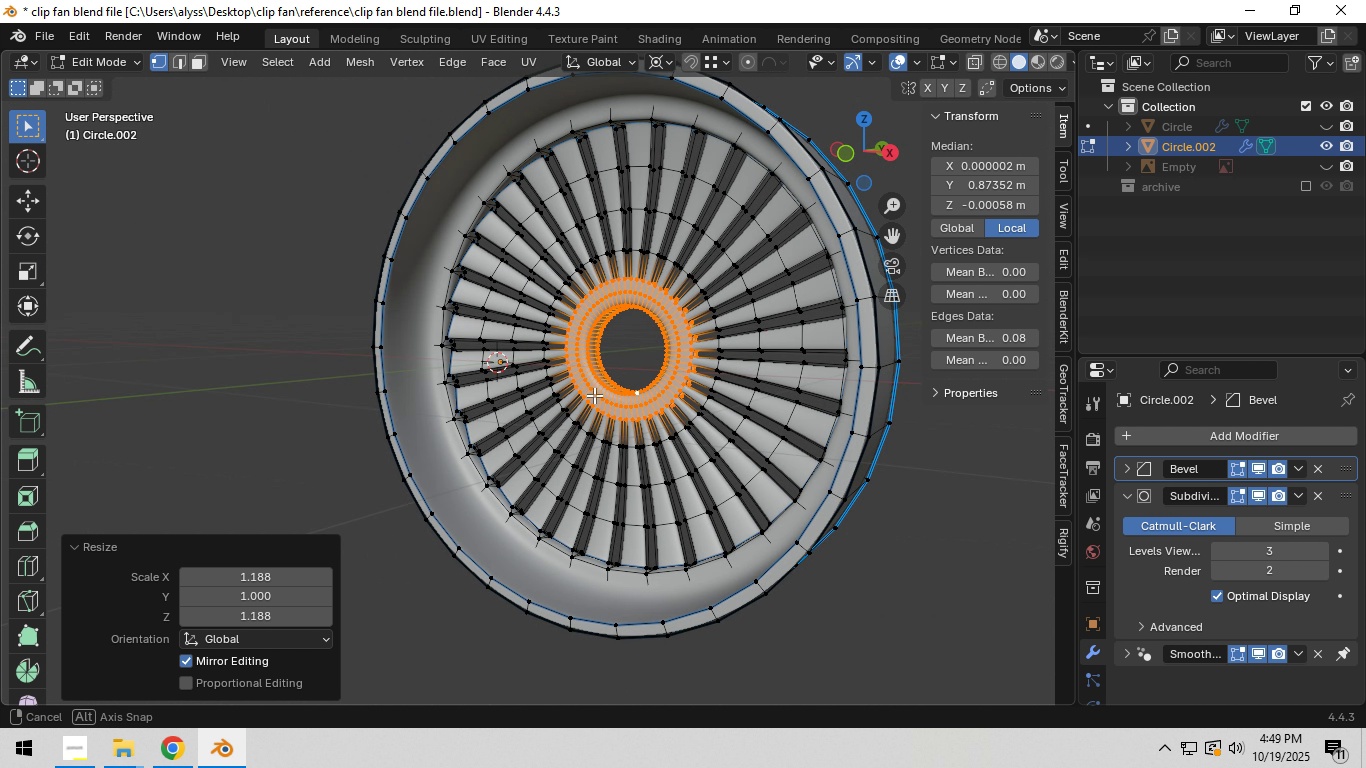 
key(Tab)
 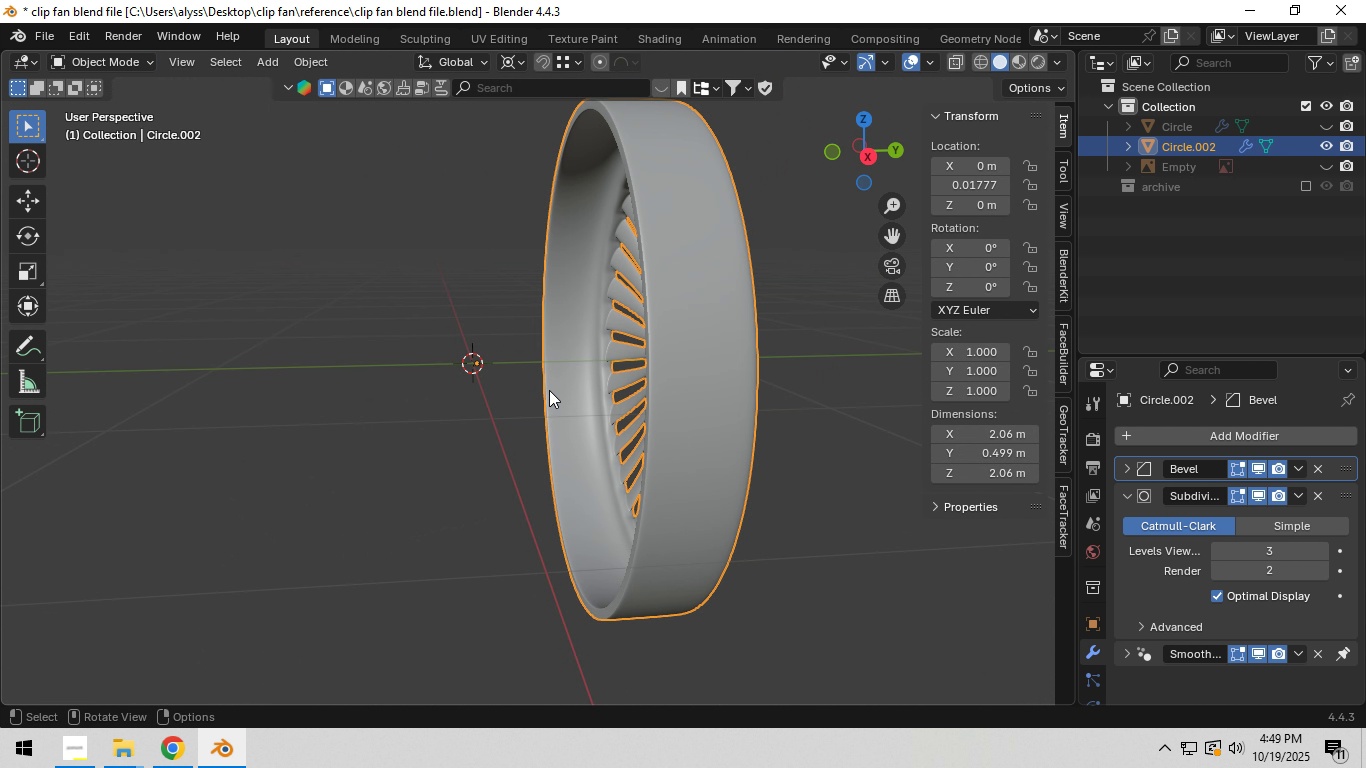 
scroll: coordinate [554, 390], scroll_direction: down, amount: 4.0
 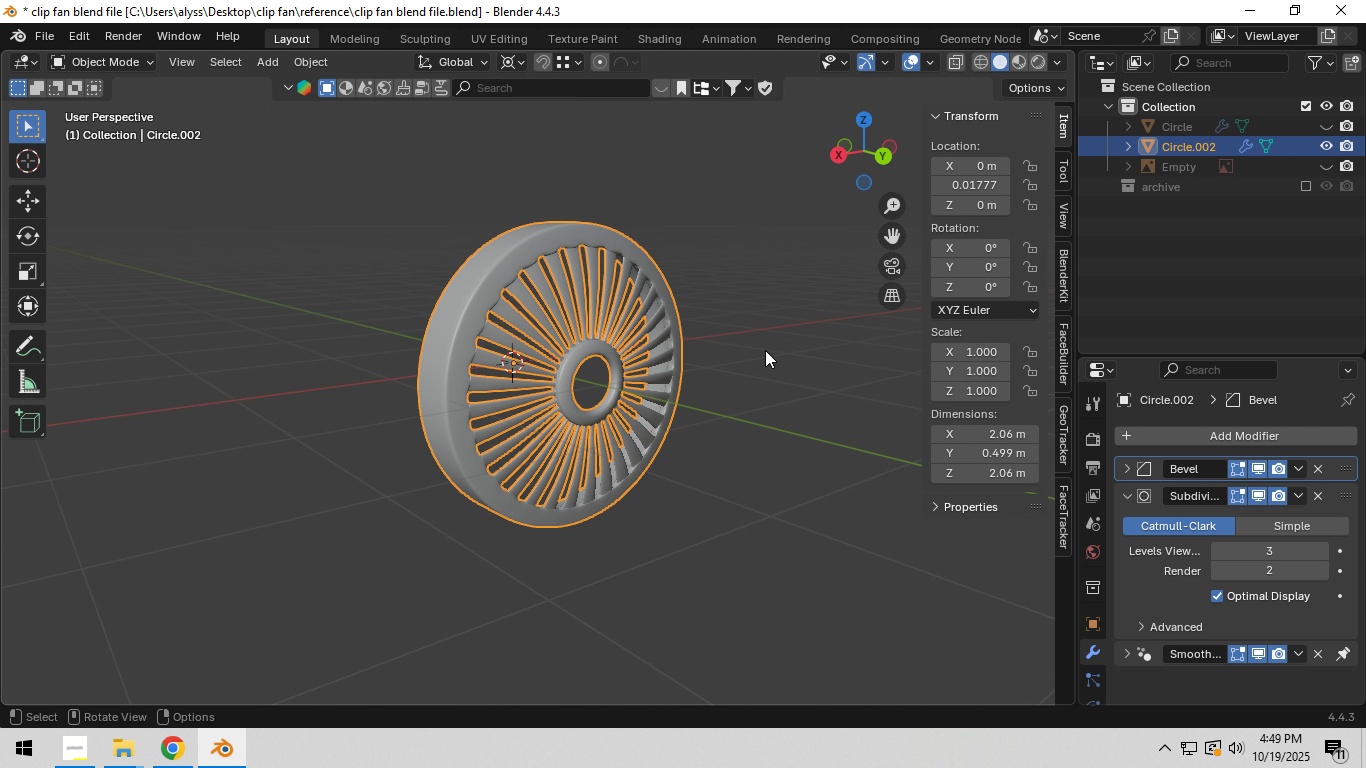 
left_click([766, 350])
 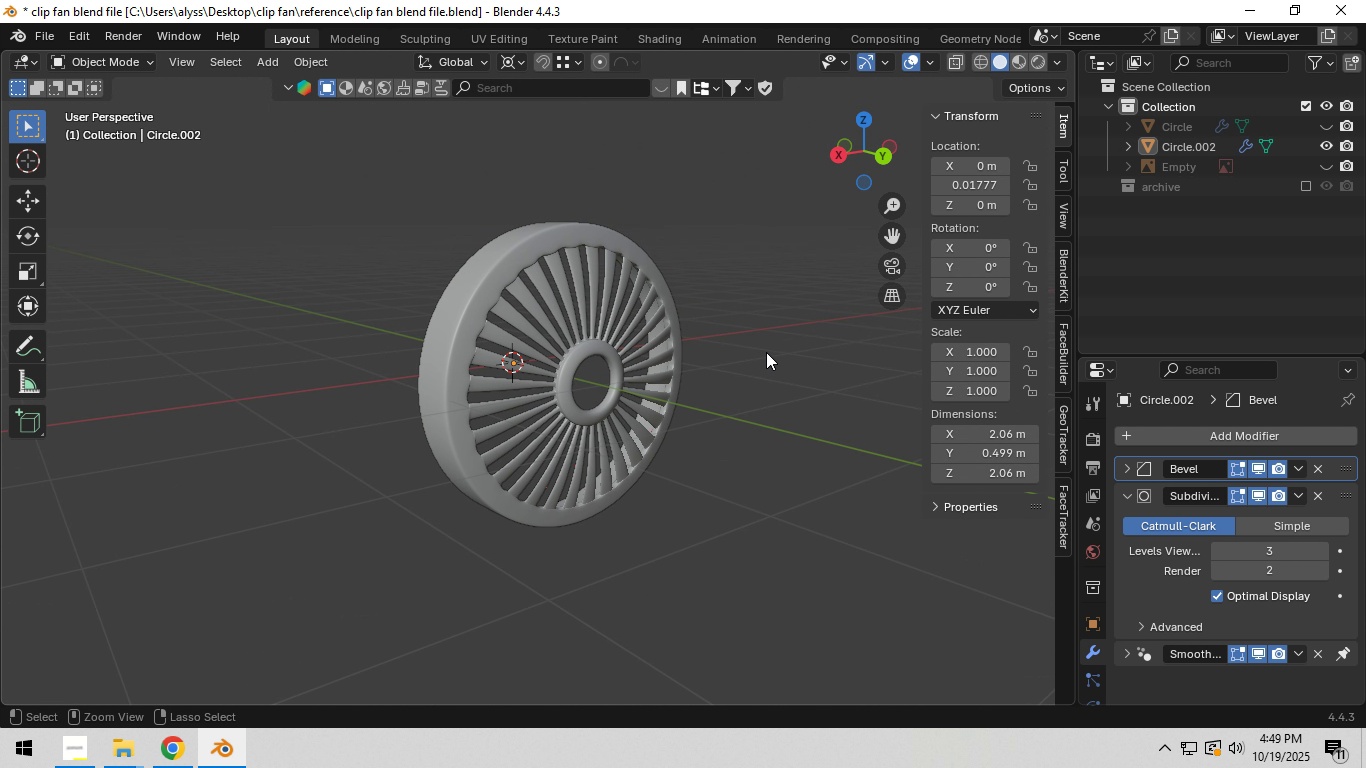 
key(Control+S)
 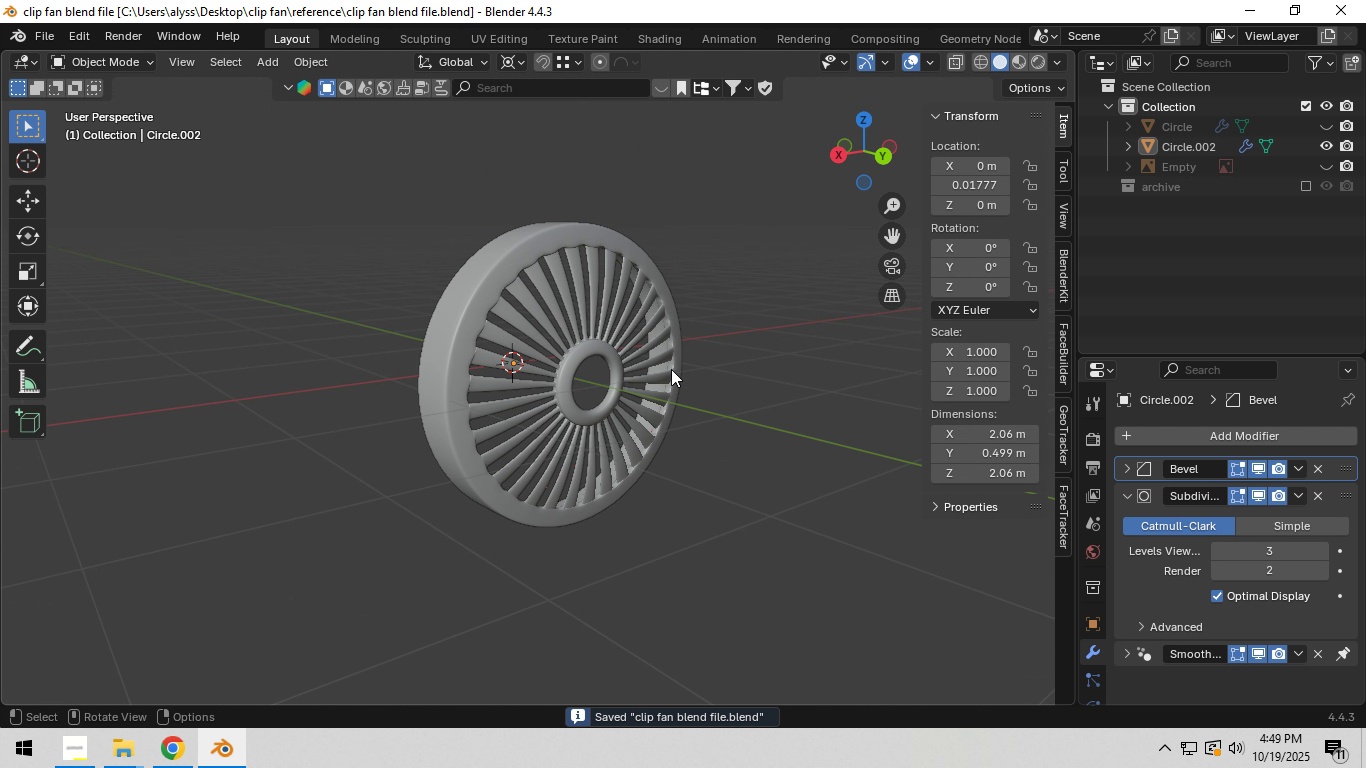 
left_click([670, 370])
 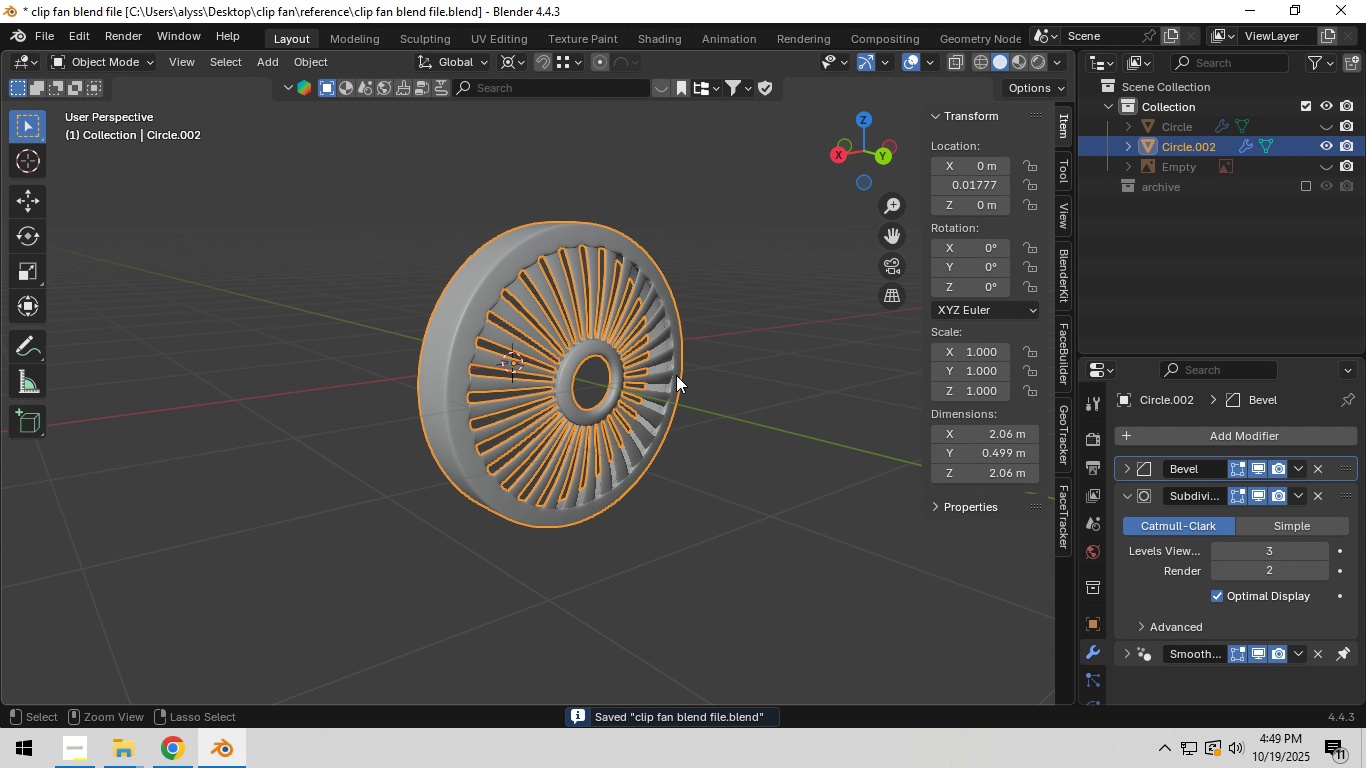 
key(Control+A)
 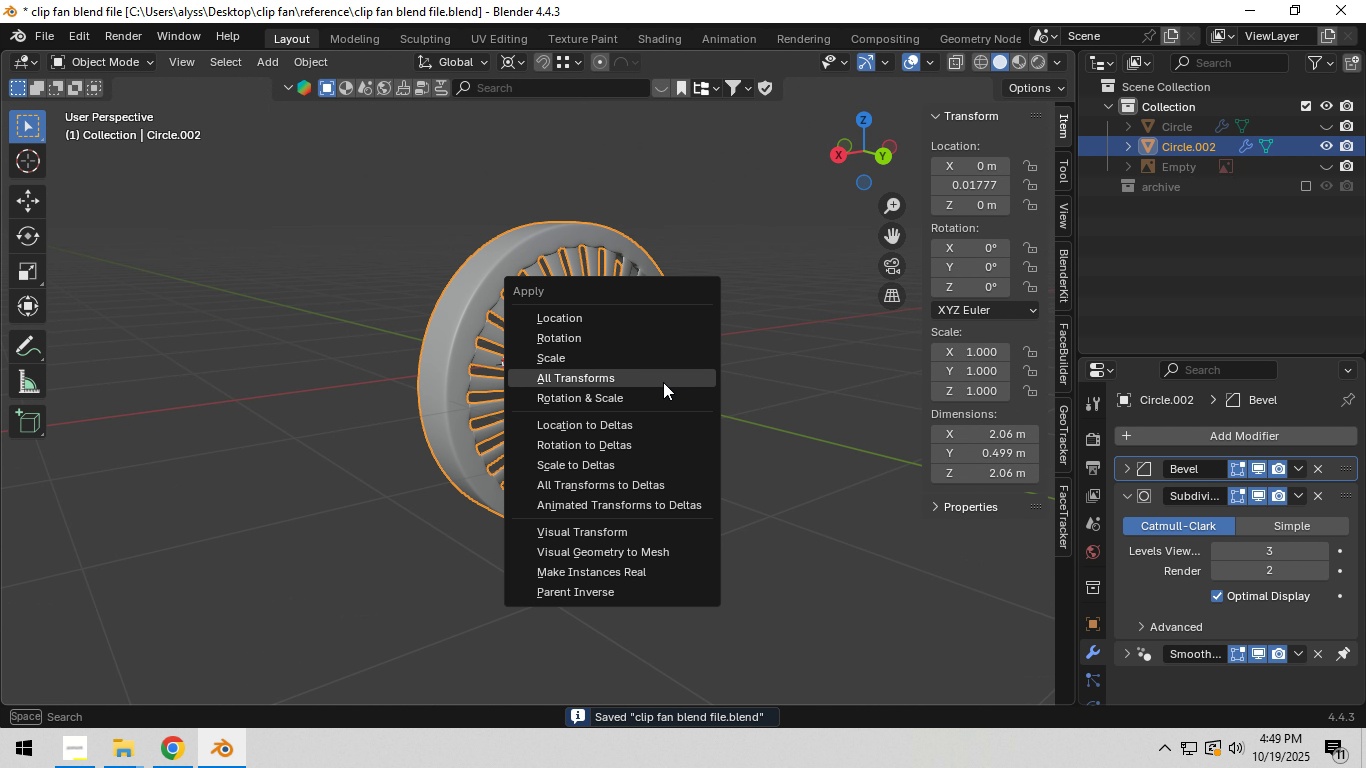 
left_click([663, 382])
 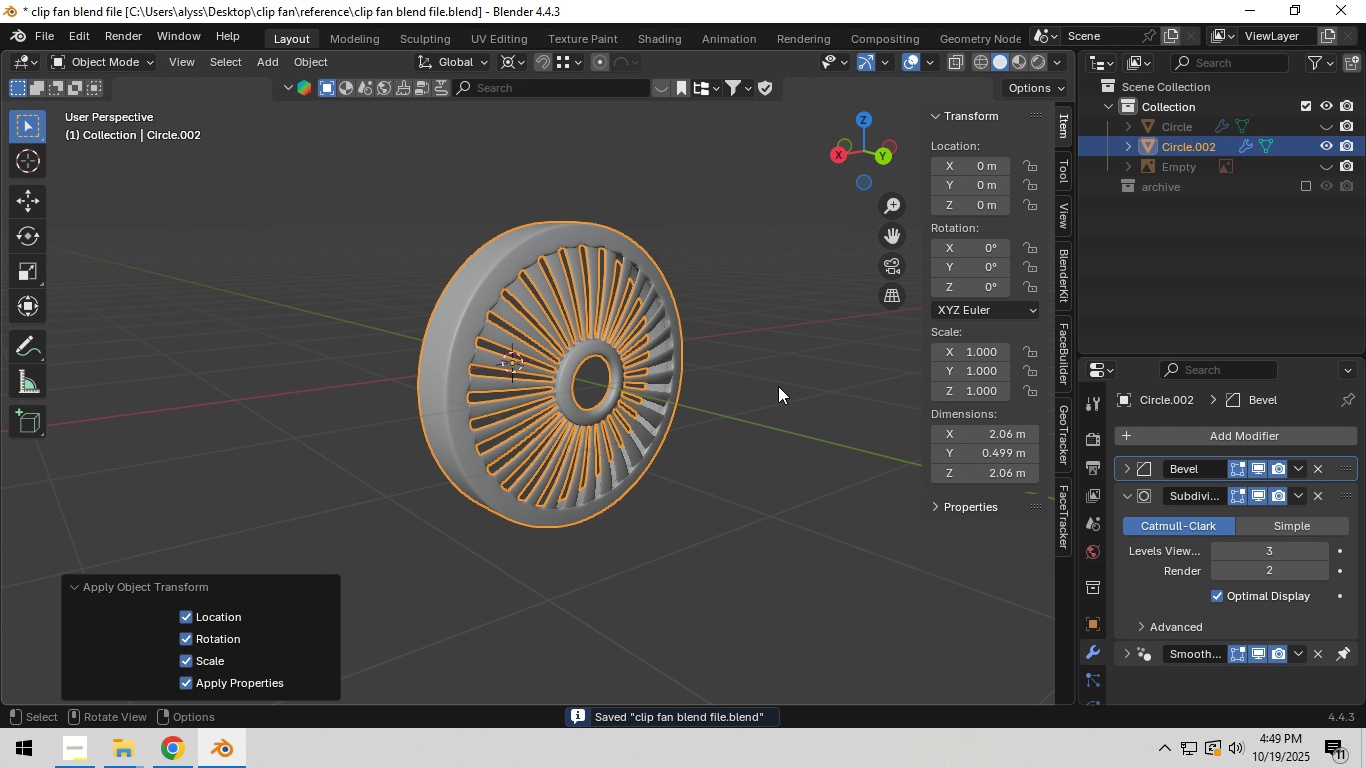 
left_click([778, 384])
 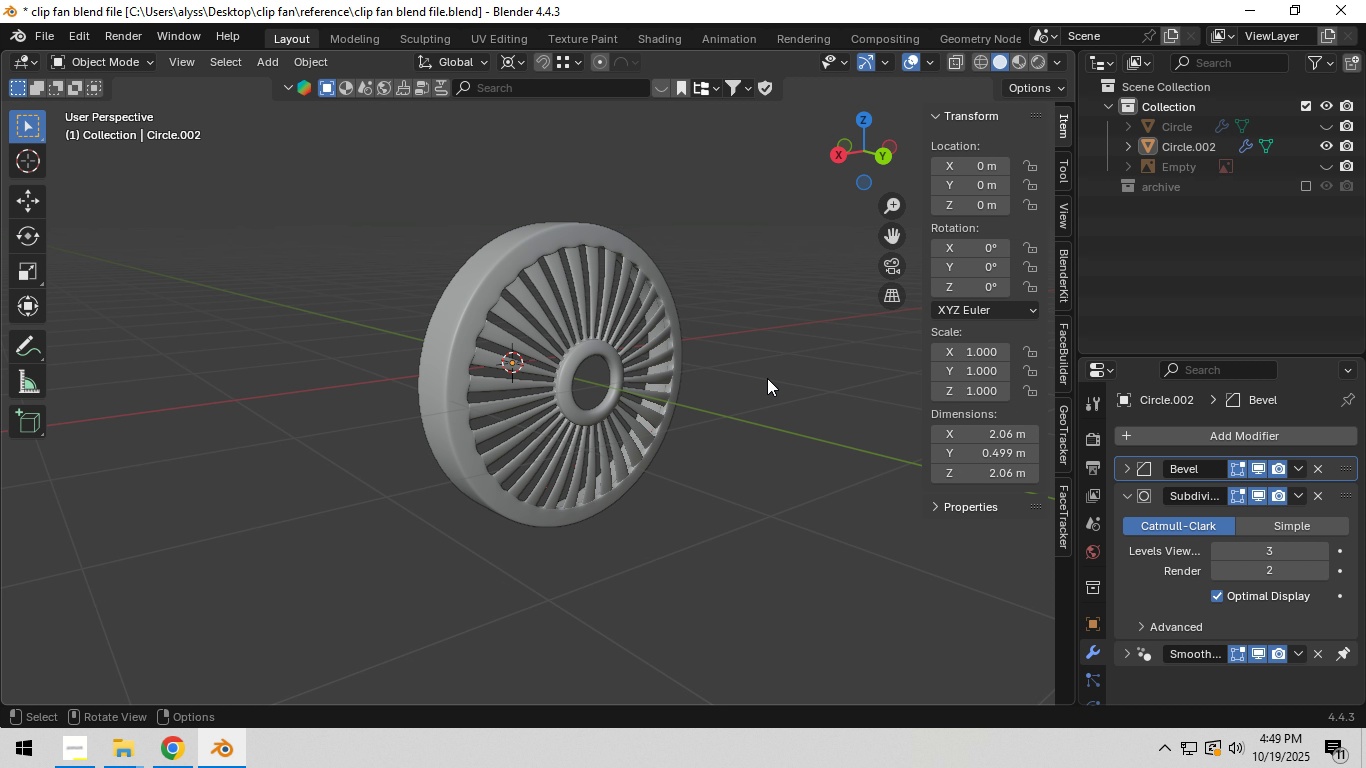 
wait(8.43)
 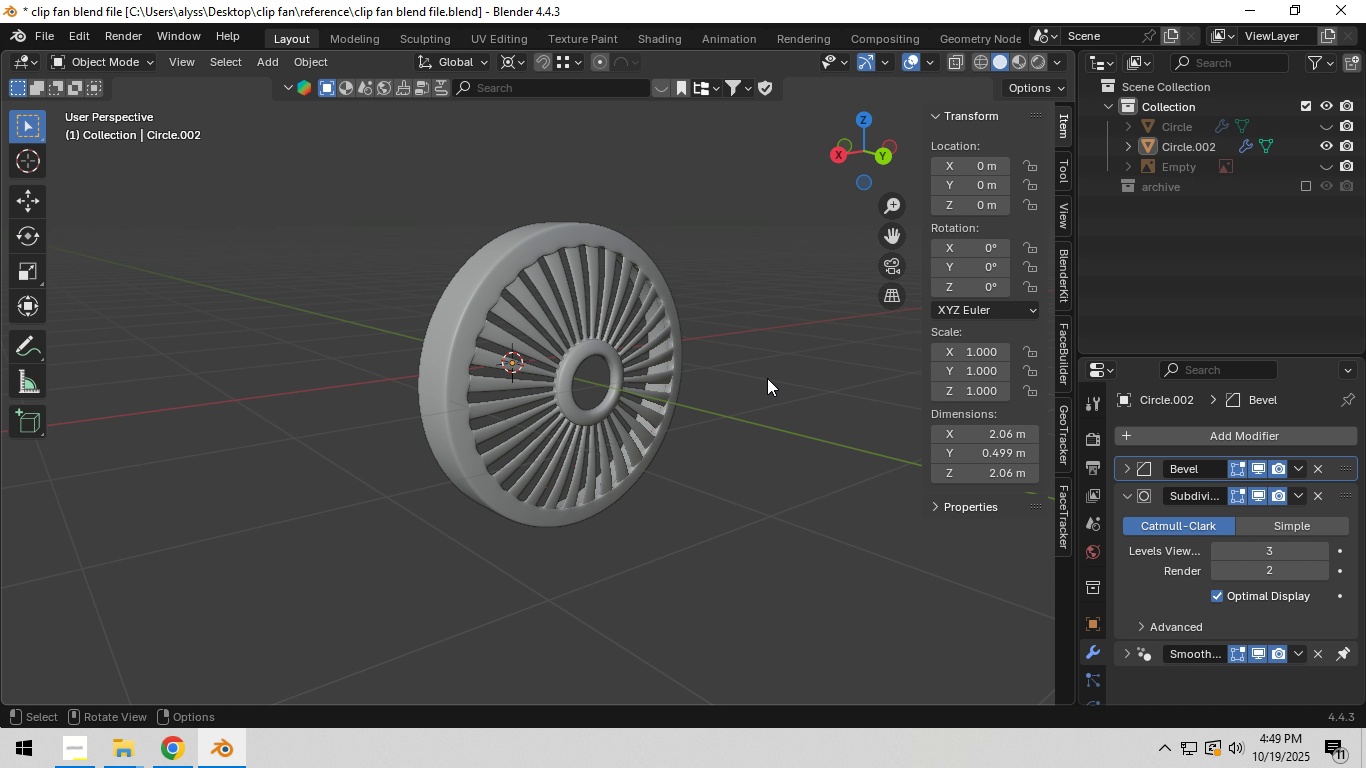 
scroll: coordinate [508, 282], scroll_direction: up, amount: 5.0
 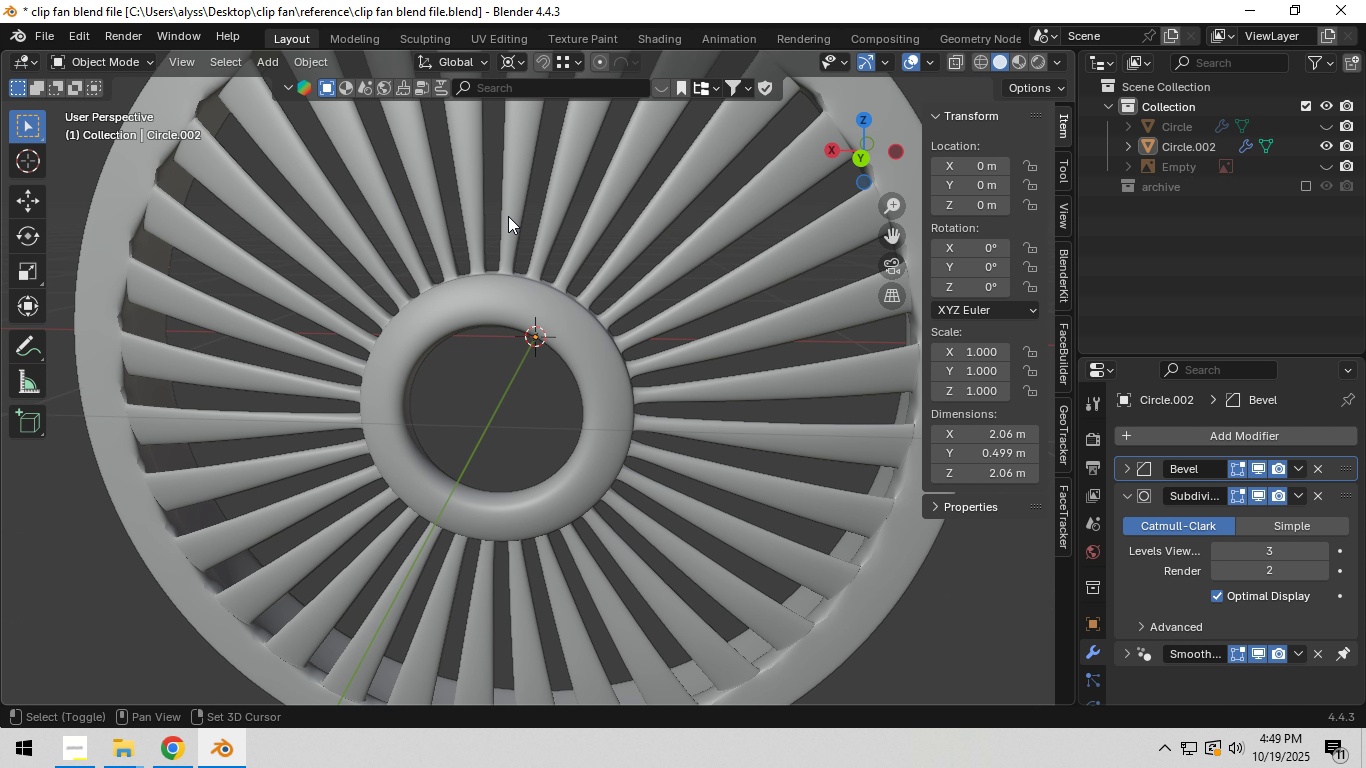 
hold_key(key=ShiftLeft, duration=0.78)
 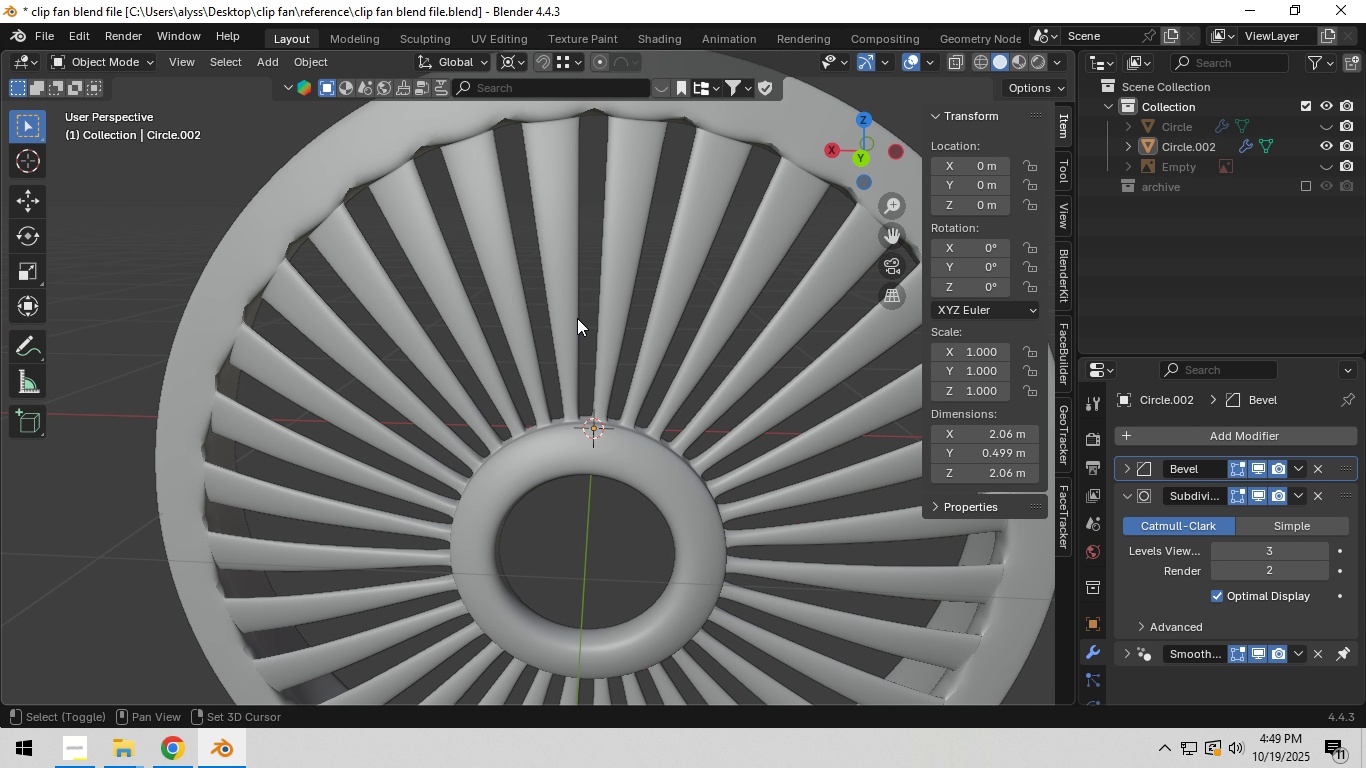 
hold_key(key=ShiftLeft, duration=0.43)
 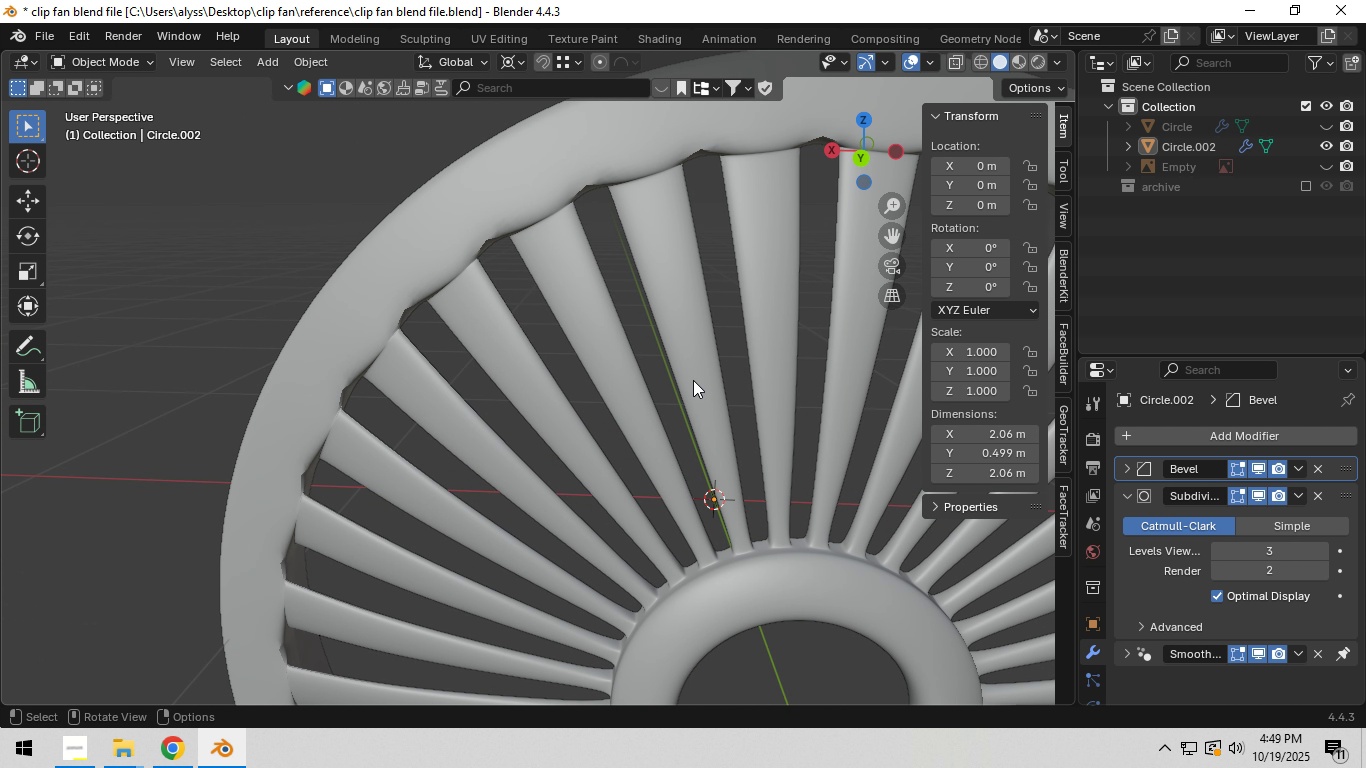 
scroll: coordinate [693, 380], scroll_direction: up, amount: 2.0
 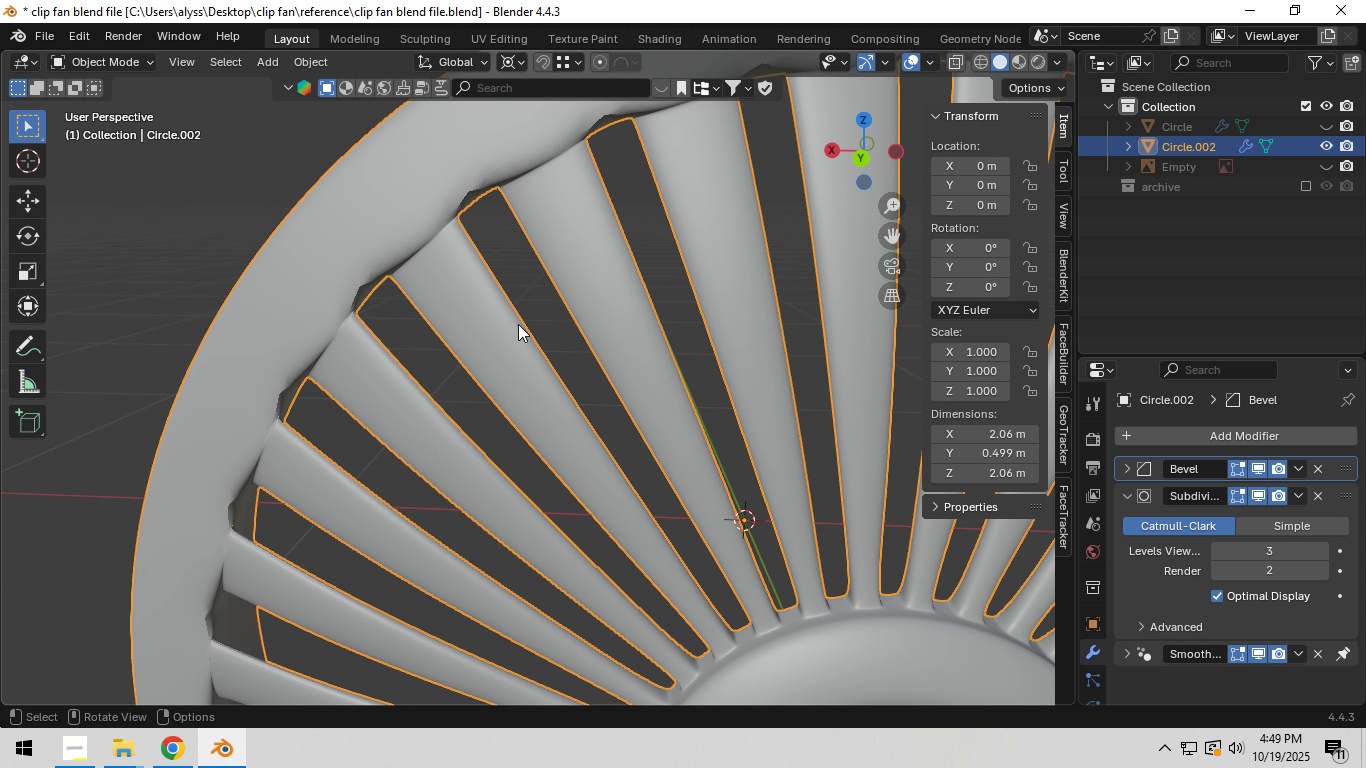 
left_click([518, 324])
 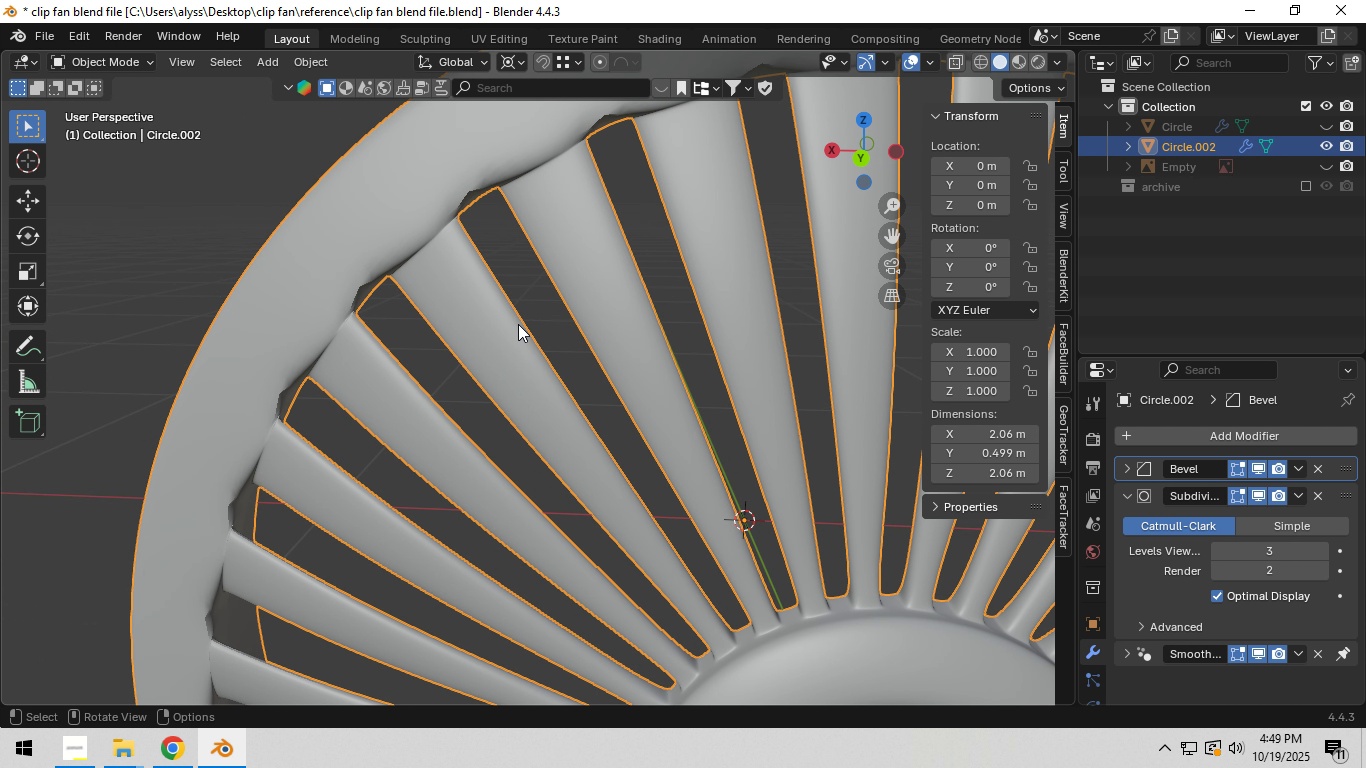 
key(Tab)
 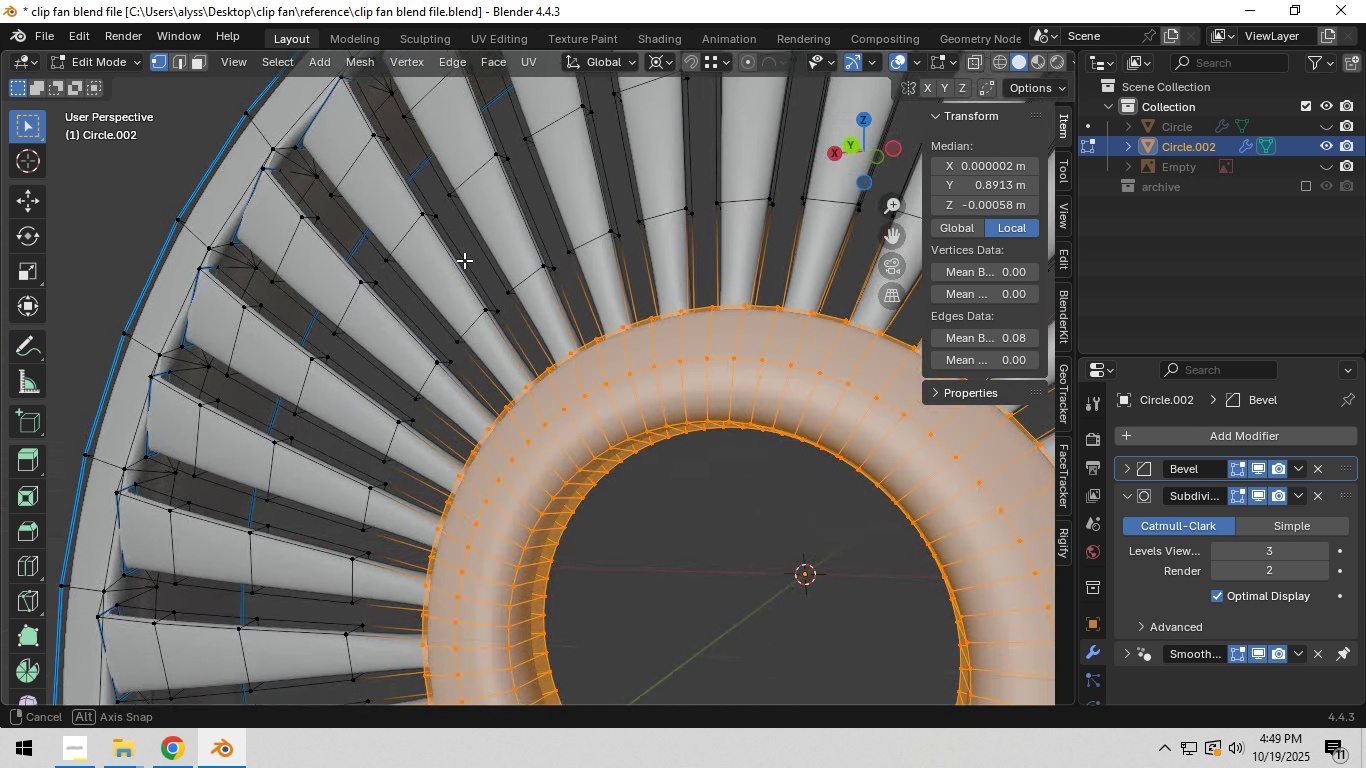 
hold_key(key=ShiftLeft, duration=0.65)
 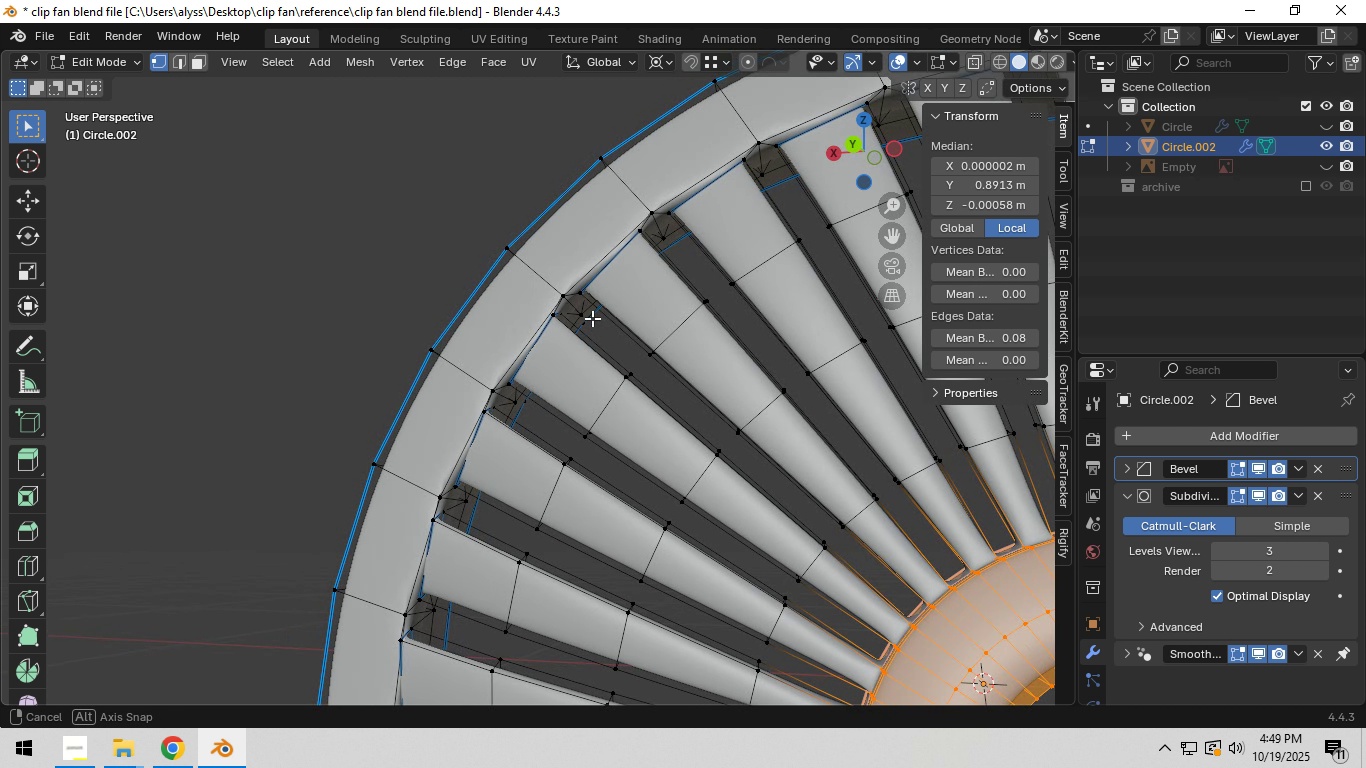 
hold_key(key=AltLeft, duration=0.61)
left_click([532, 329])
 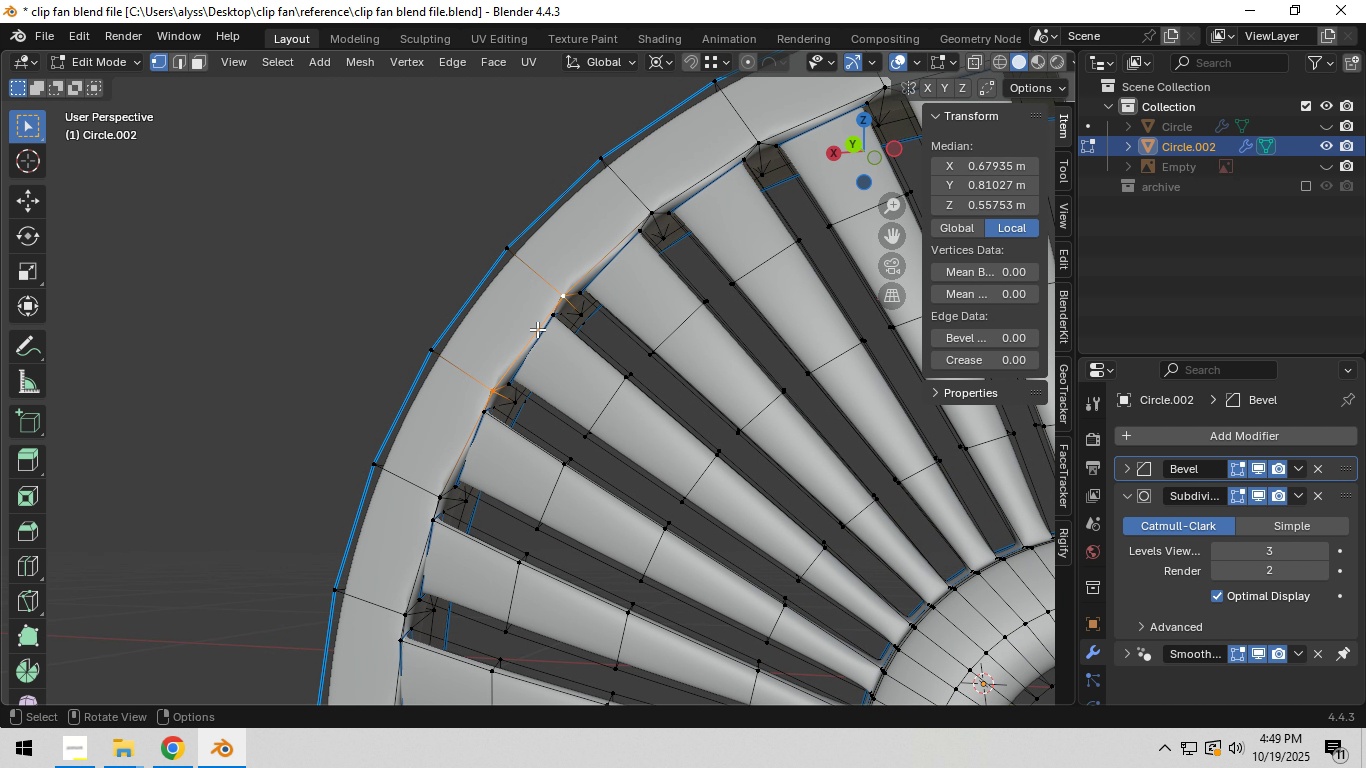 
scroll: coordinate [544, 331], scroll_direction: down, amount: 2.0
 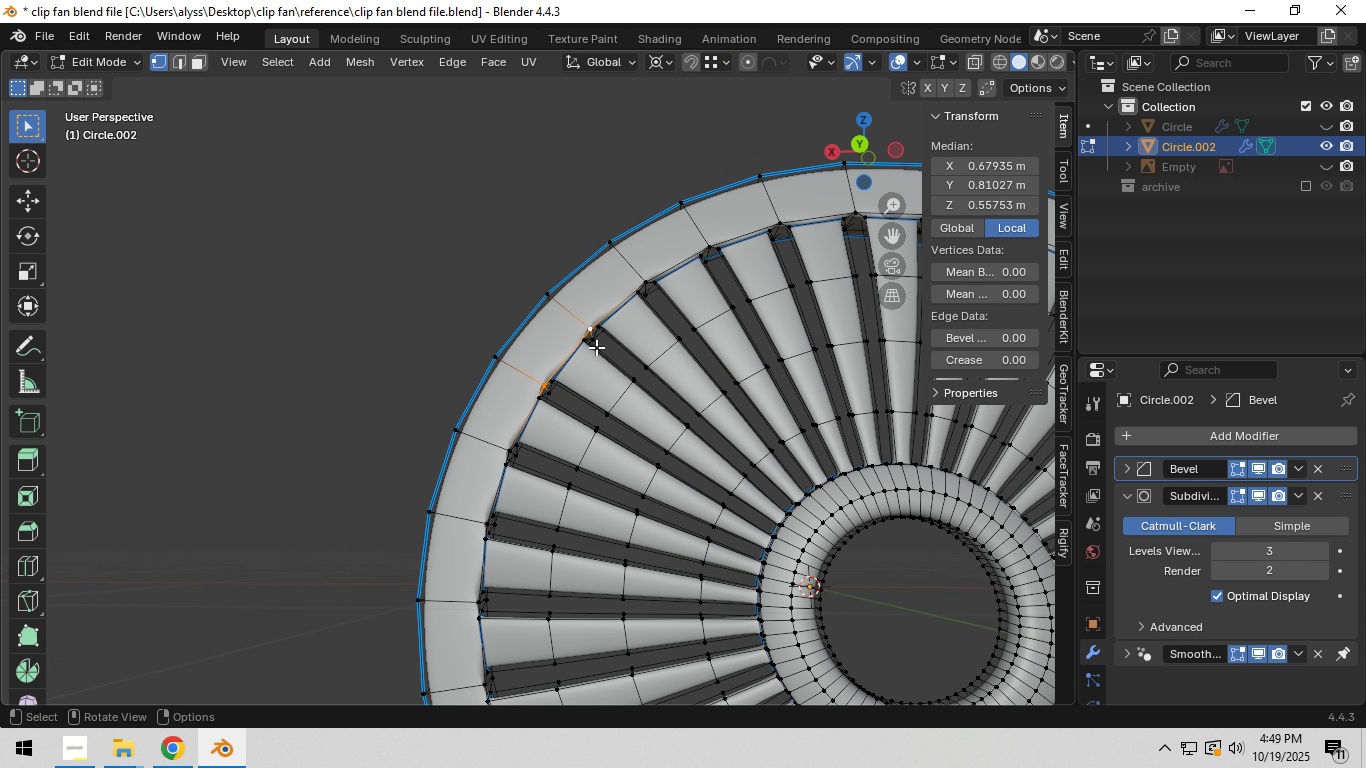 
hold_key(key=Backquote, duration=0.47)
 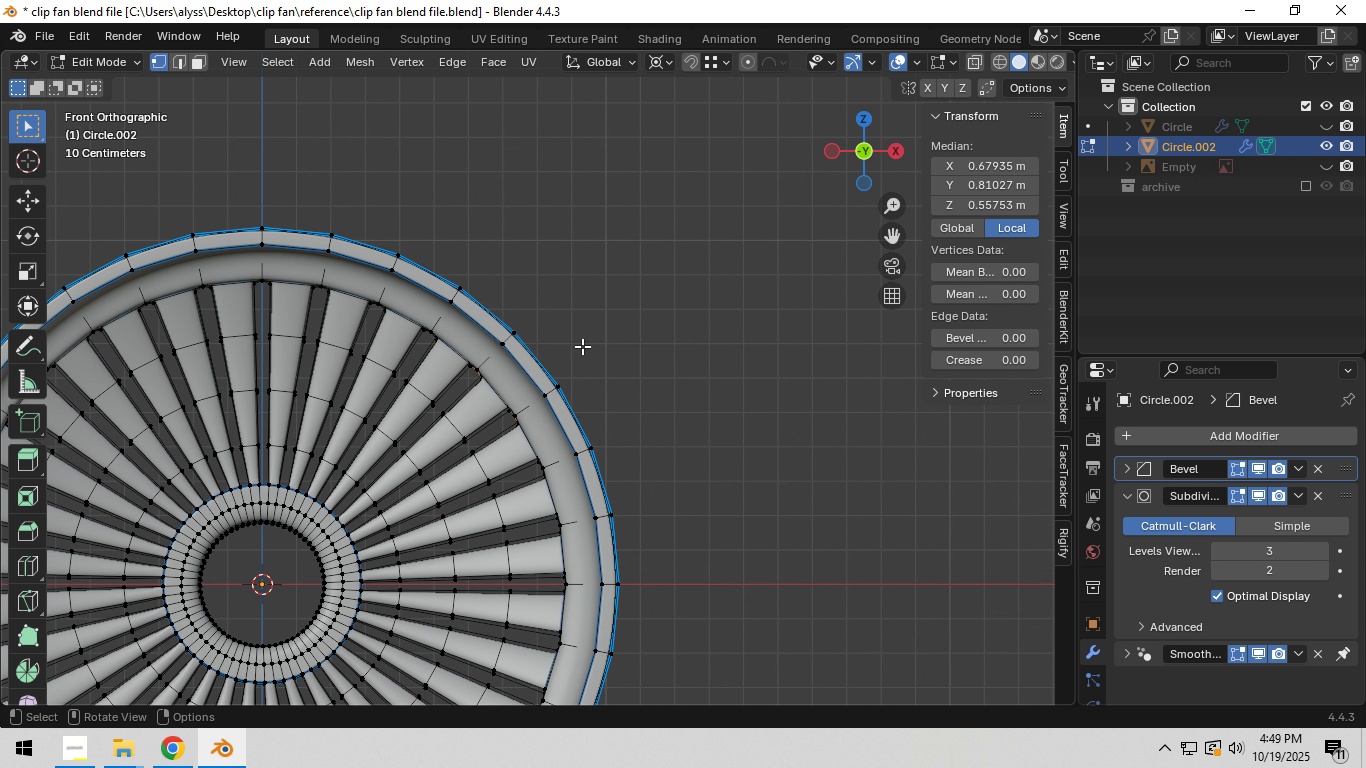 
type(z2)
 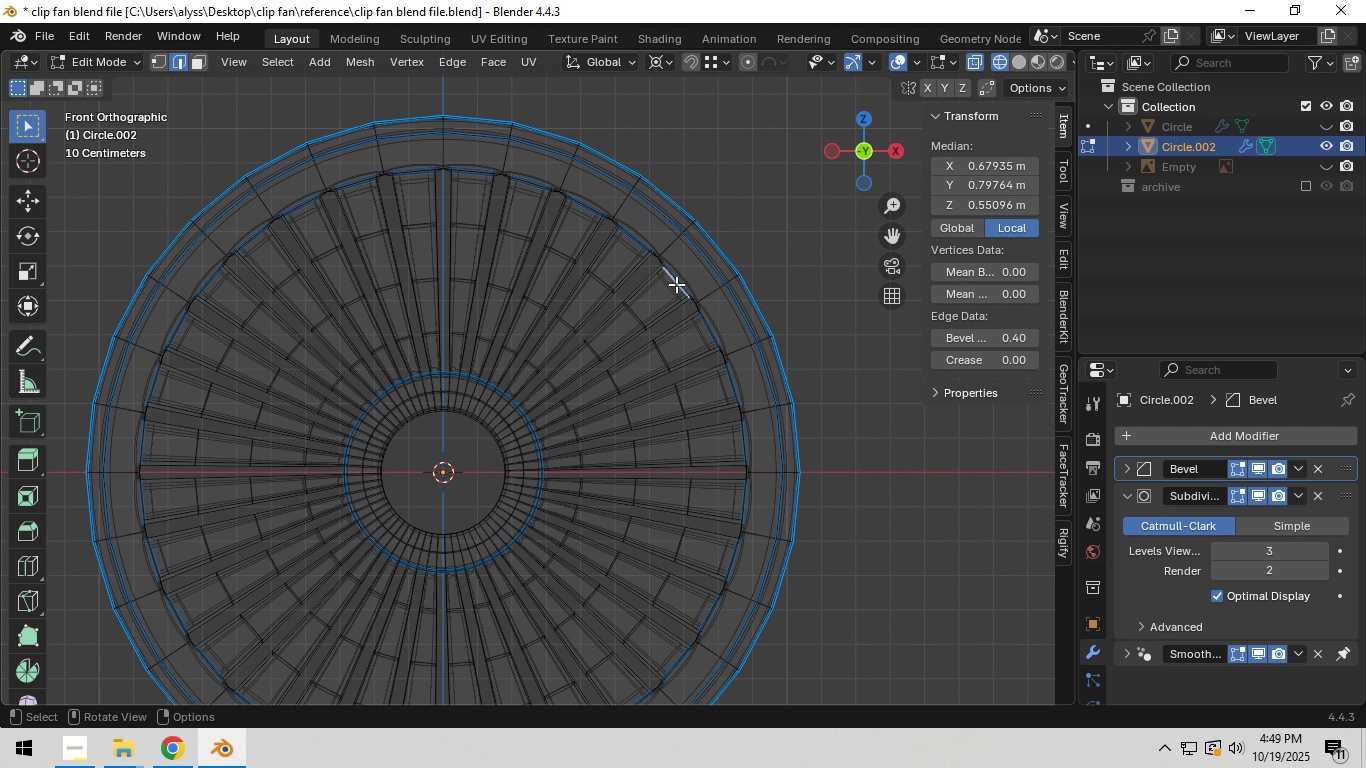 
 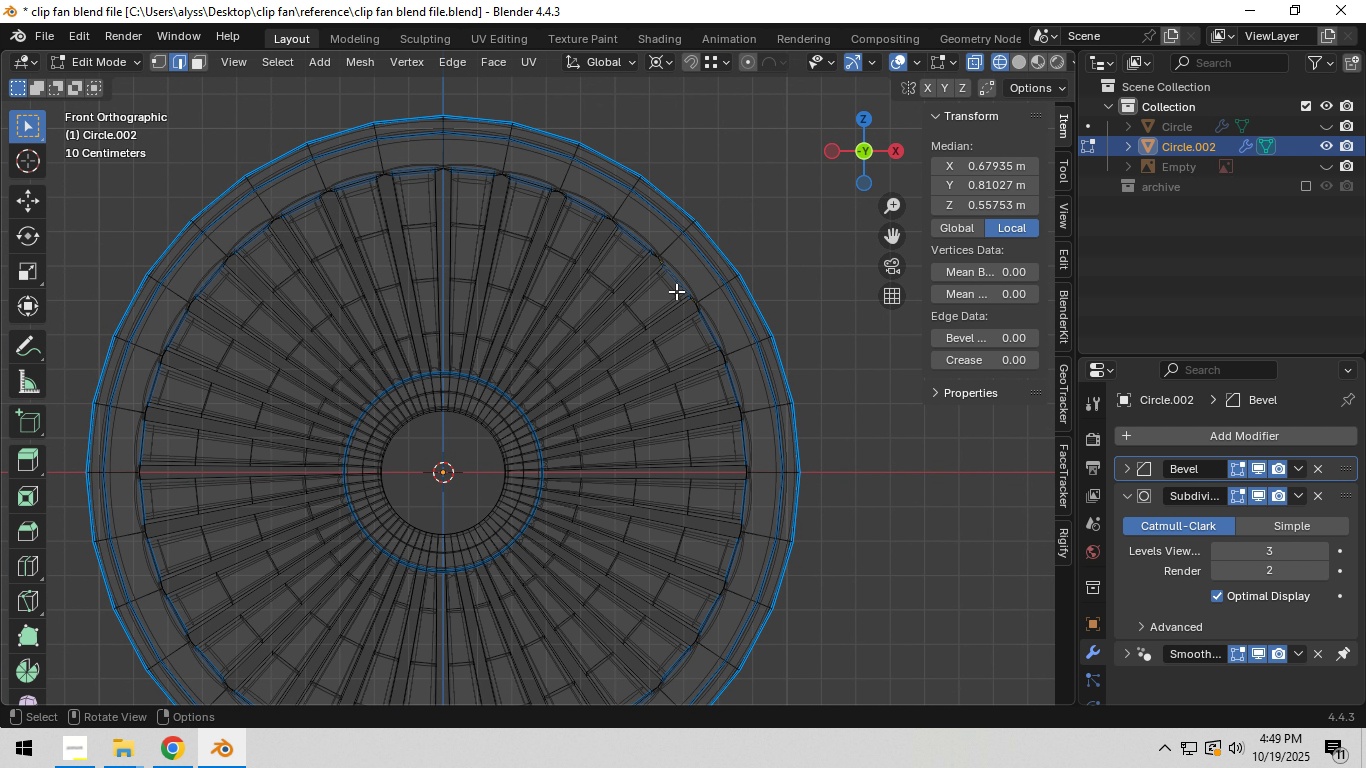 
left_click([676, 284])
 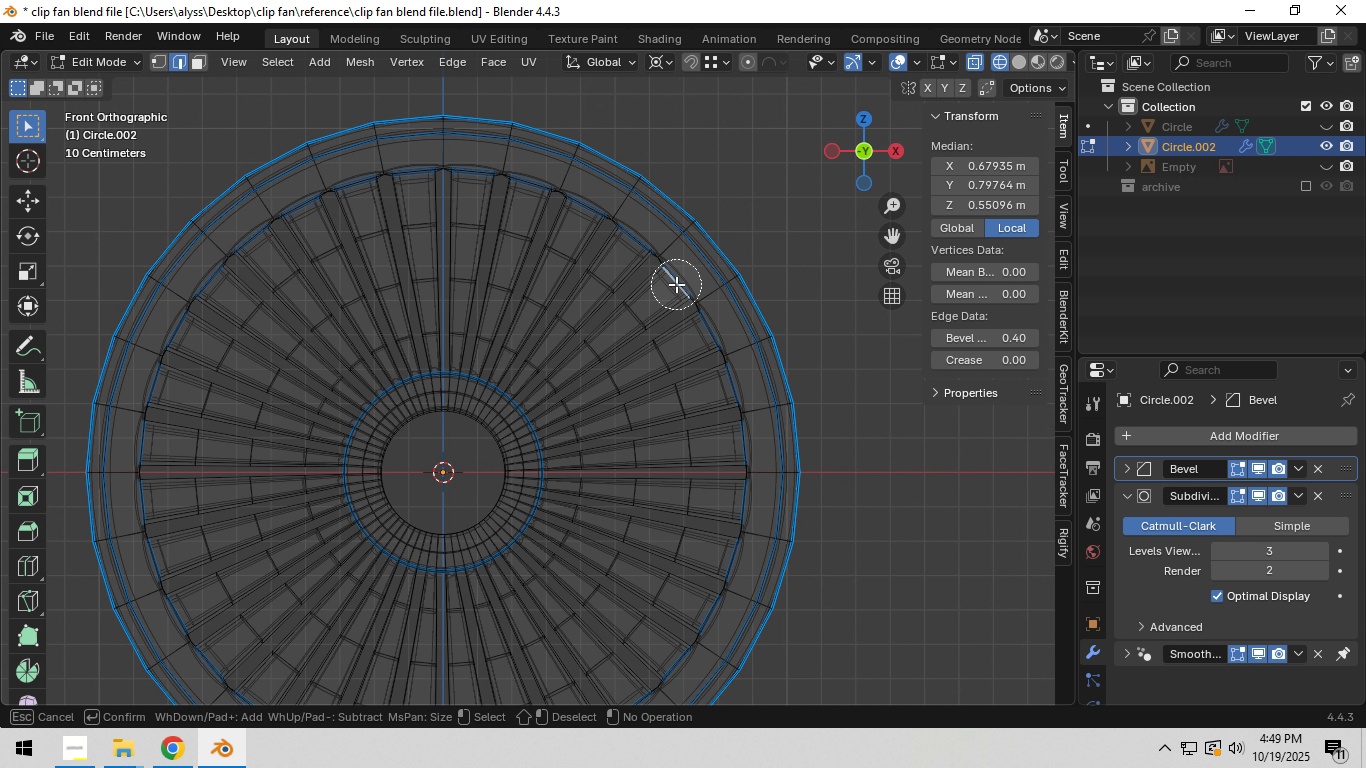 
key(C)
 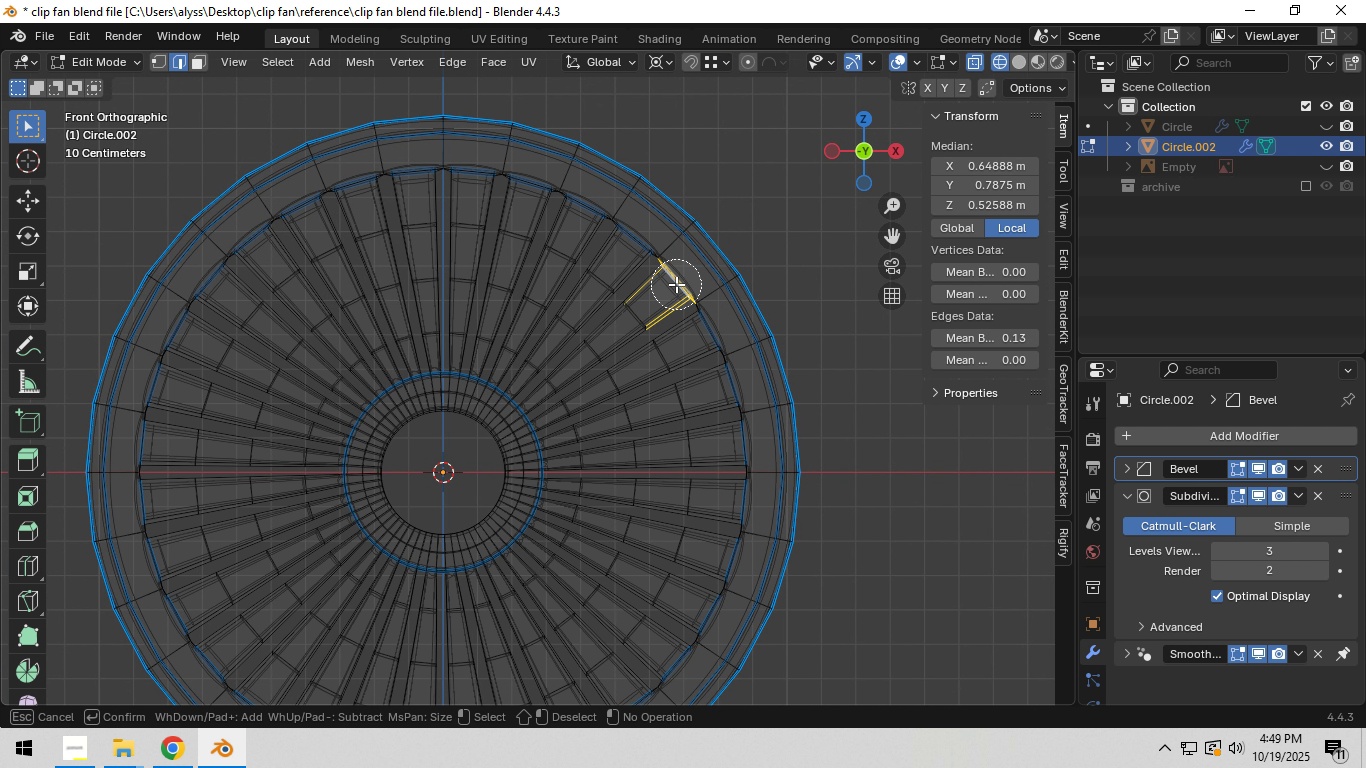 
left_click_drag(start_coordinate=[676, 284], to_coordinate=[660, 274])
 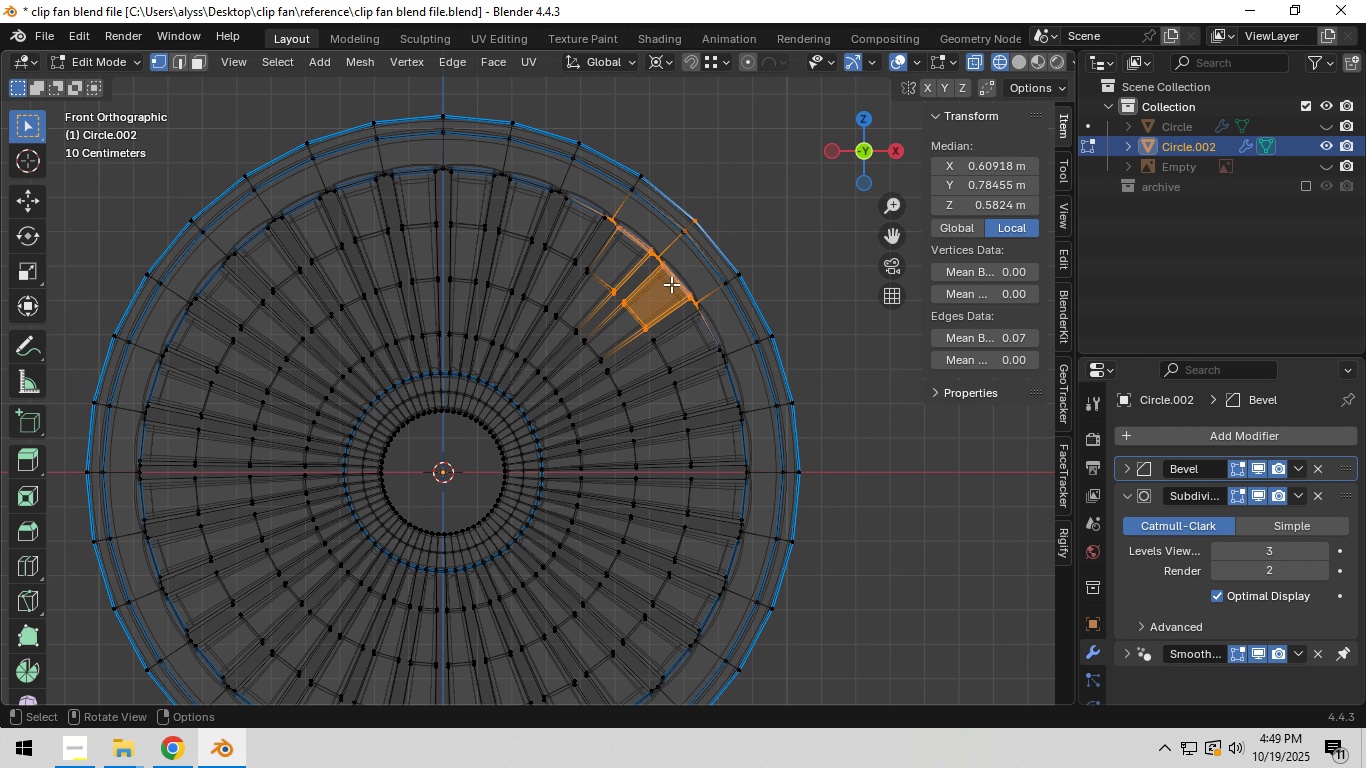 
left_click([660, 274])
 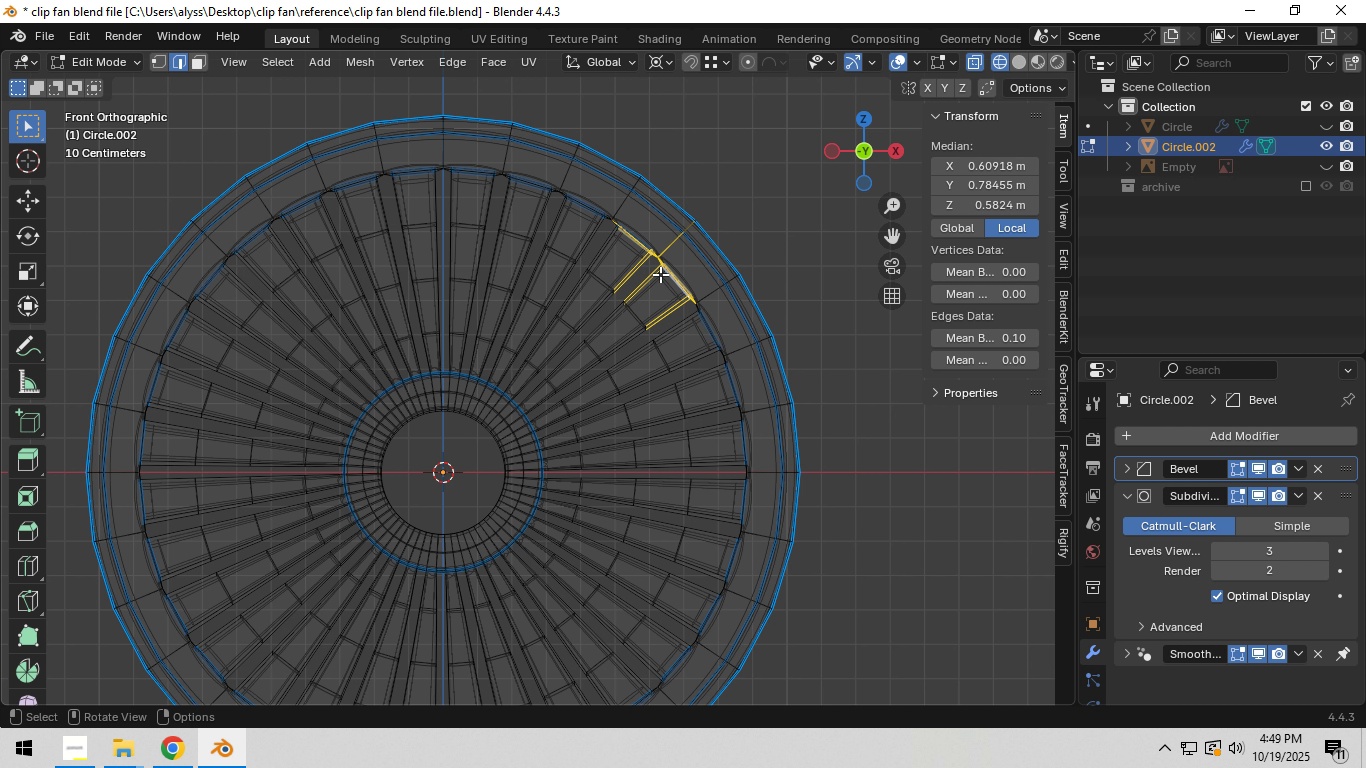 
right_click([660, 274])
 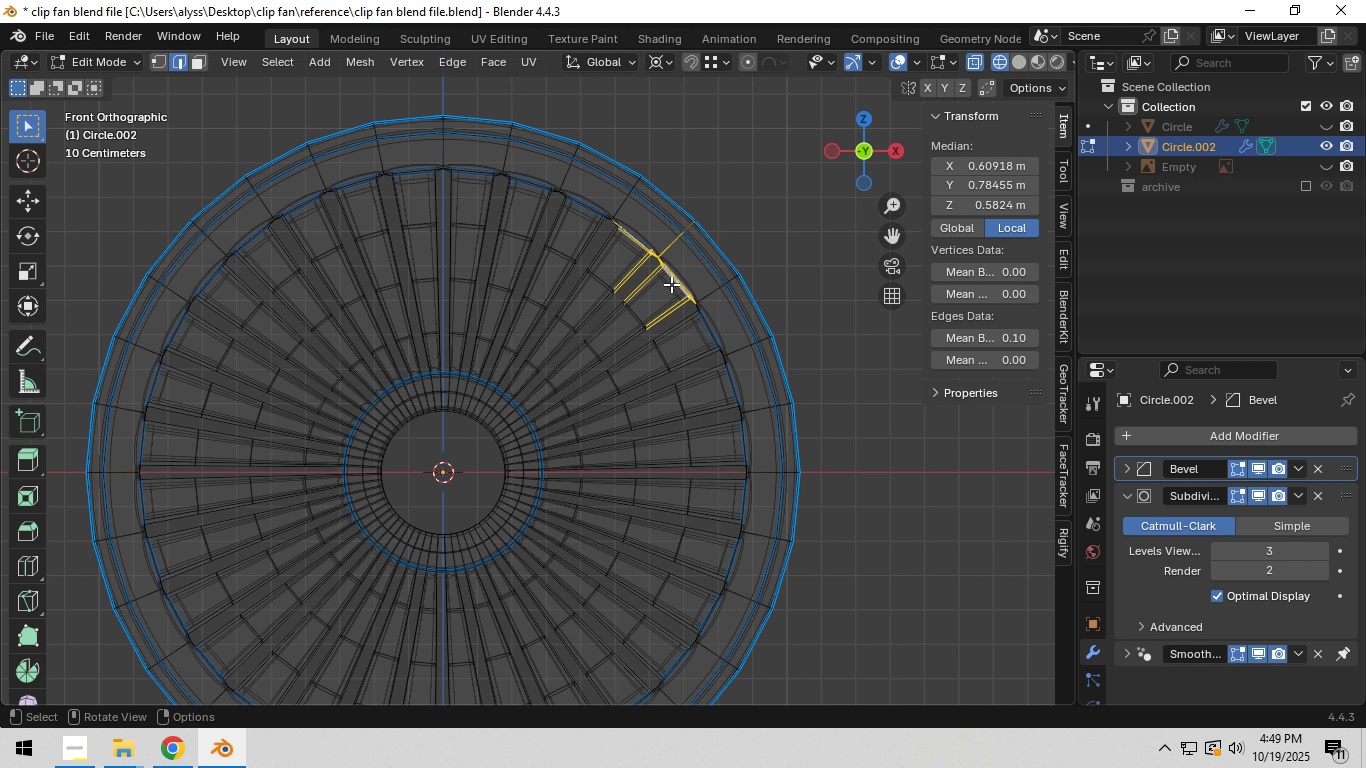 
key(1)
 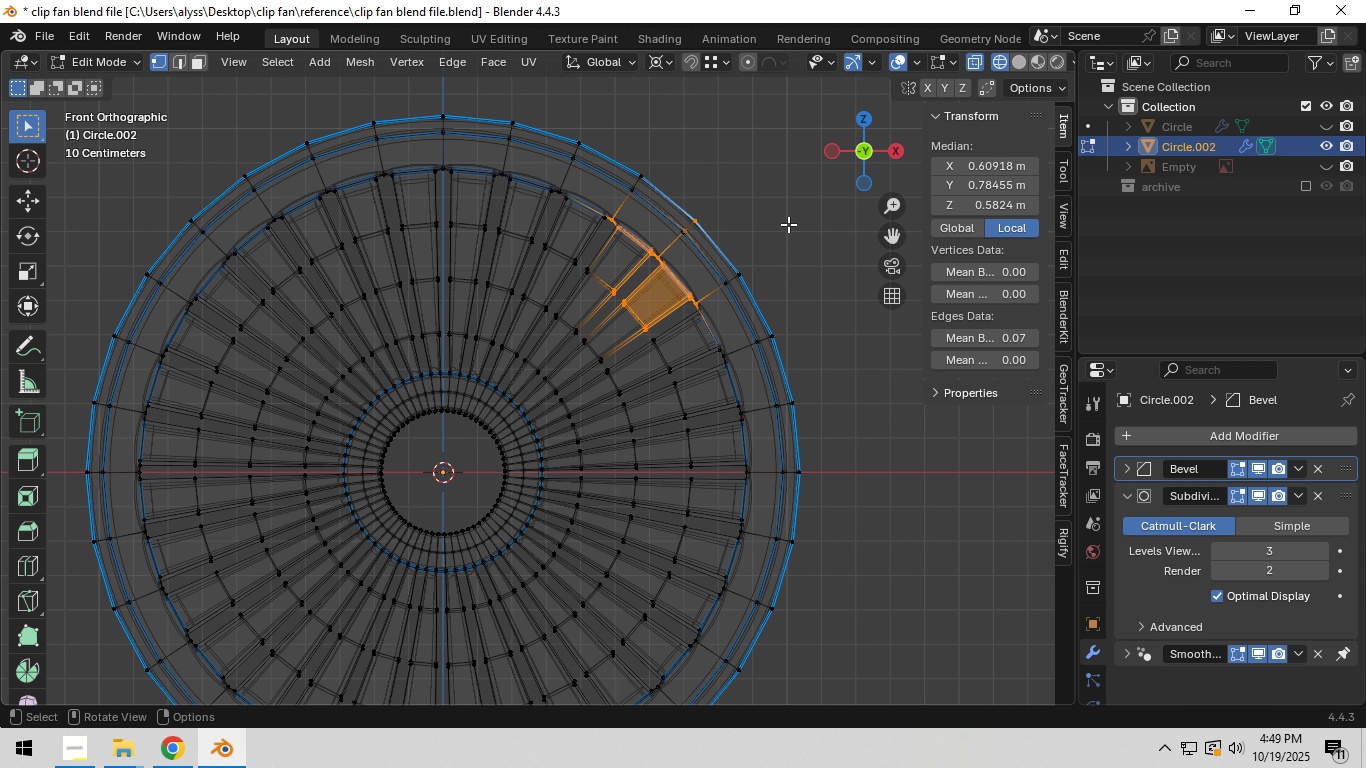 
left_click([788, 224])
 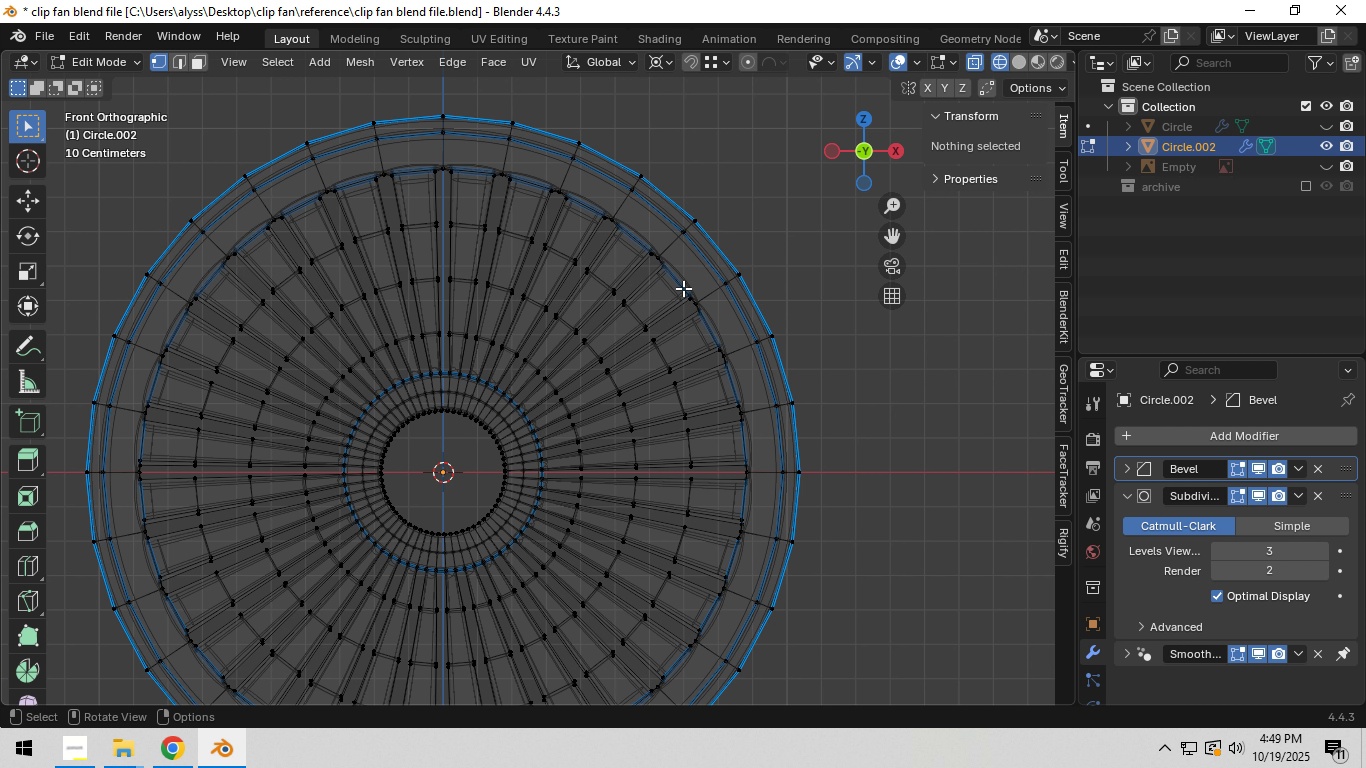 
key(C)
 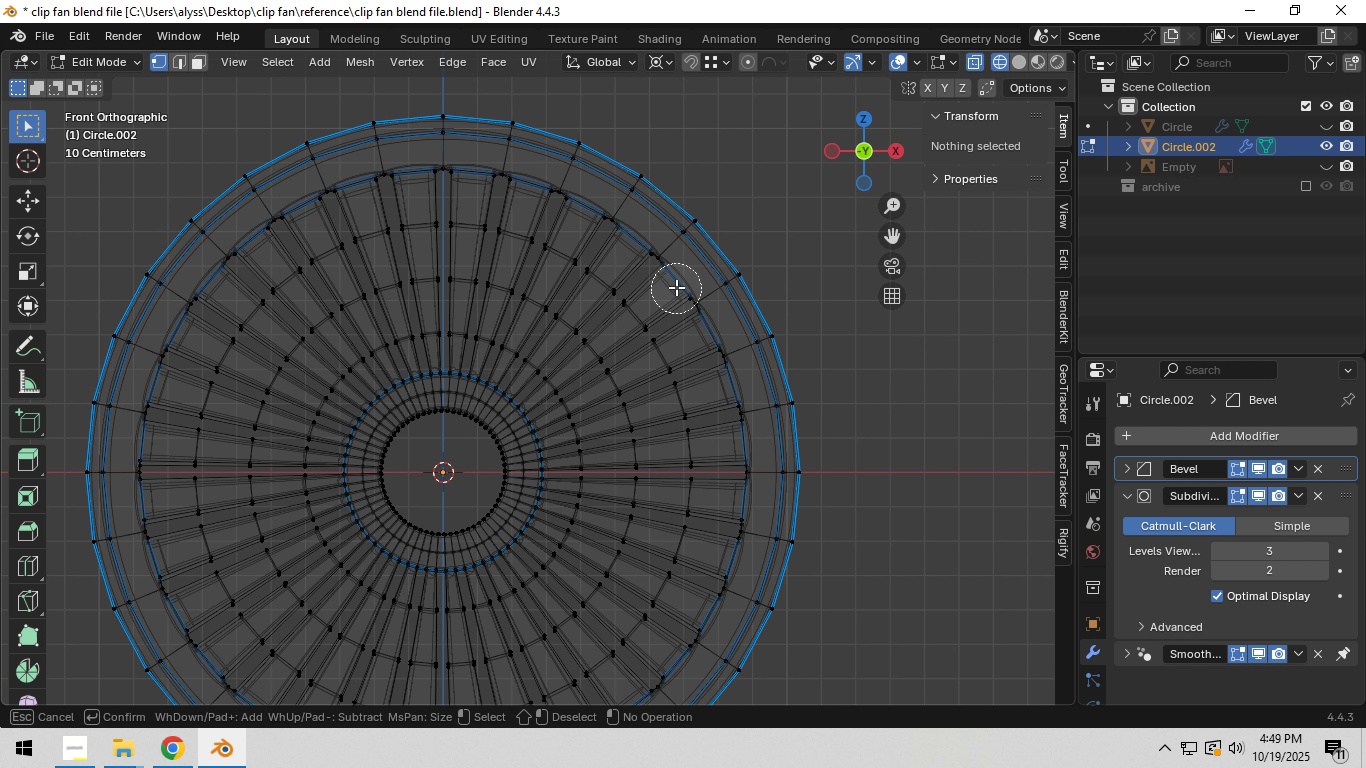 
left_click_drag(start_coordinate=[675, 286], to_coordinate=[142, 390])
 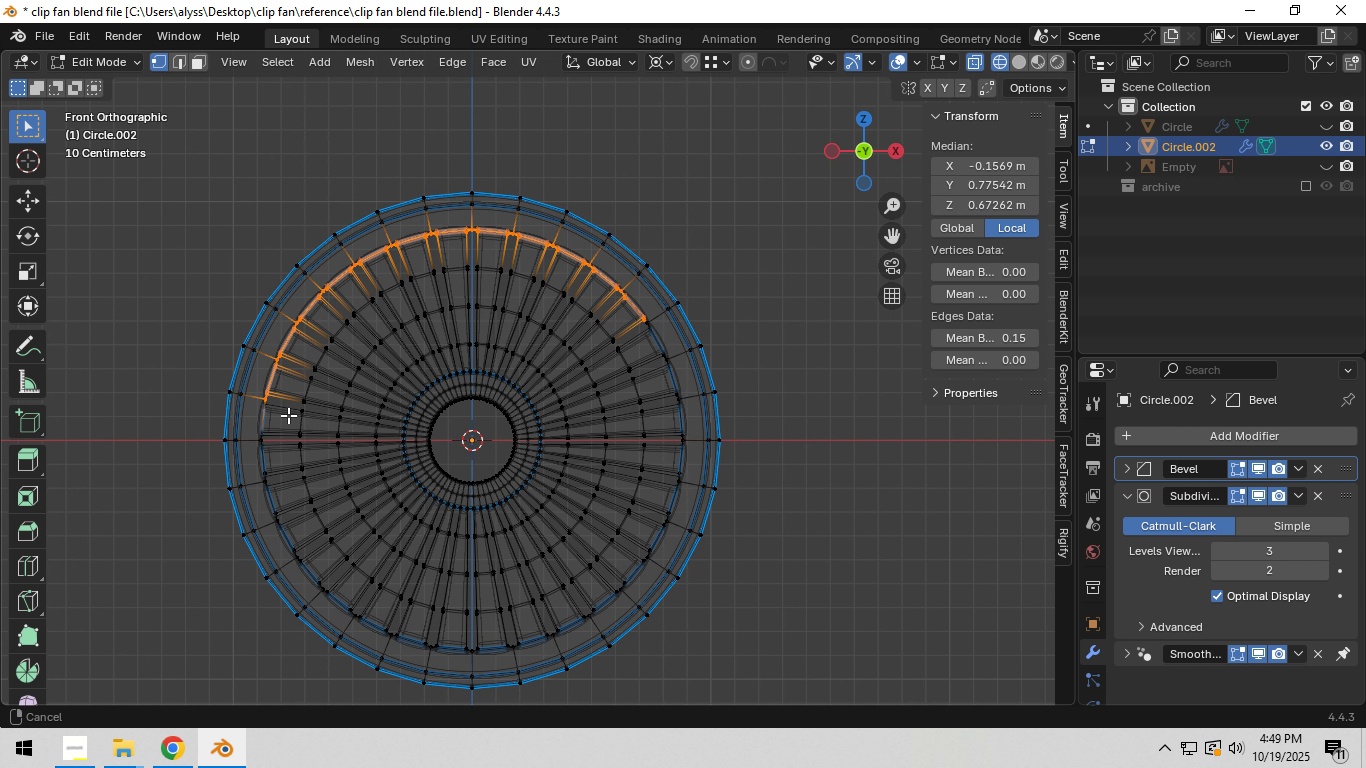 
left_click([142, 390])
 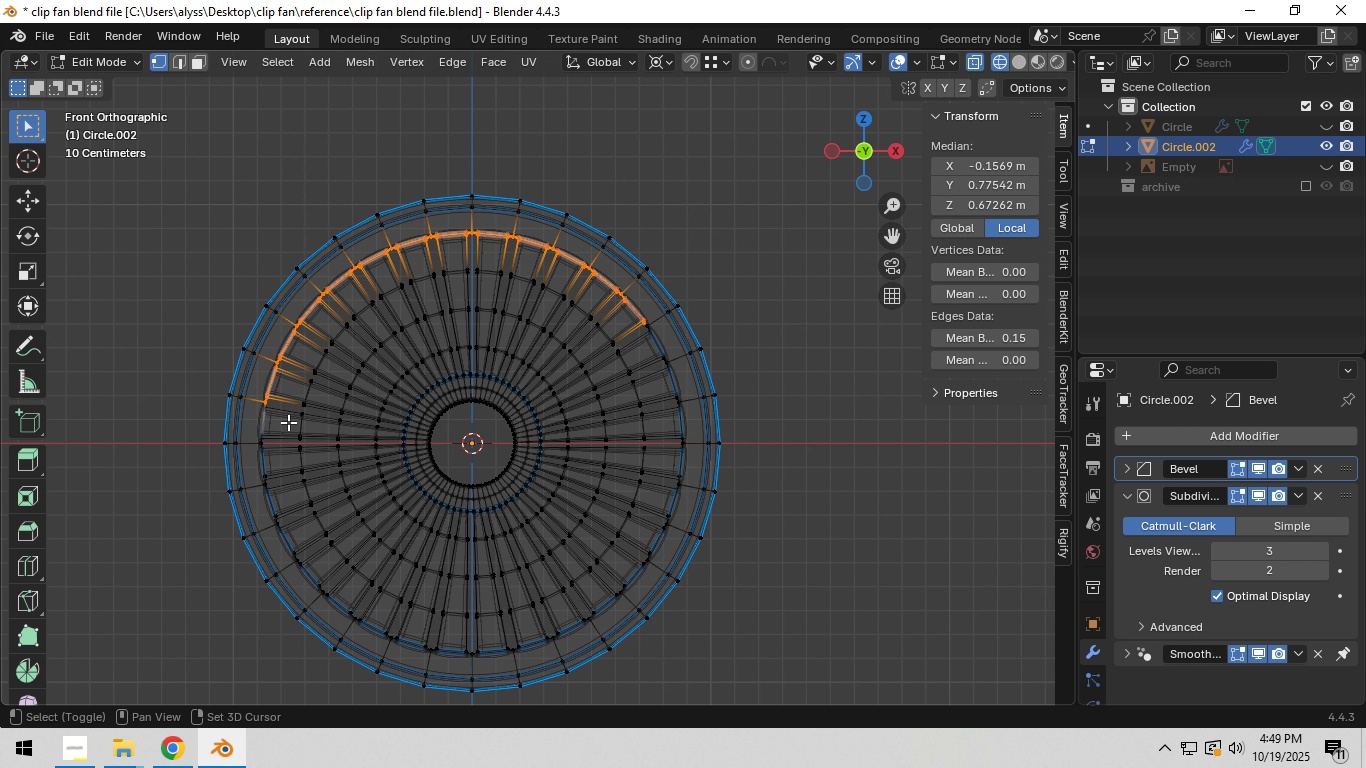 
right_click([142, 390])
 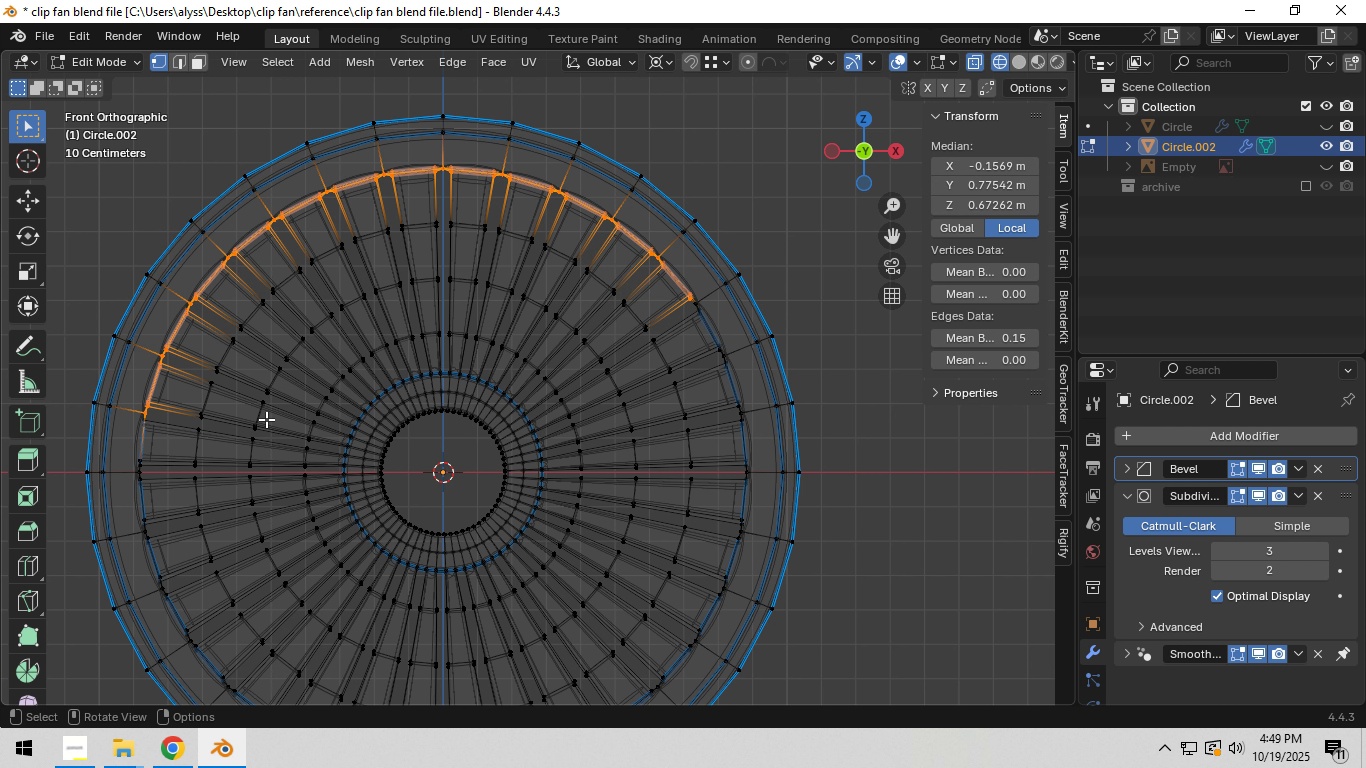 
scroll: coordinate [278, 426], scroll_direction: down, amount: 2.0
 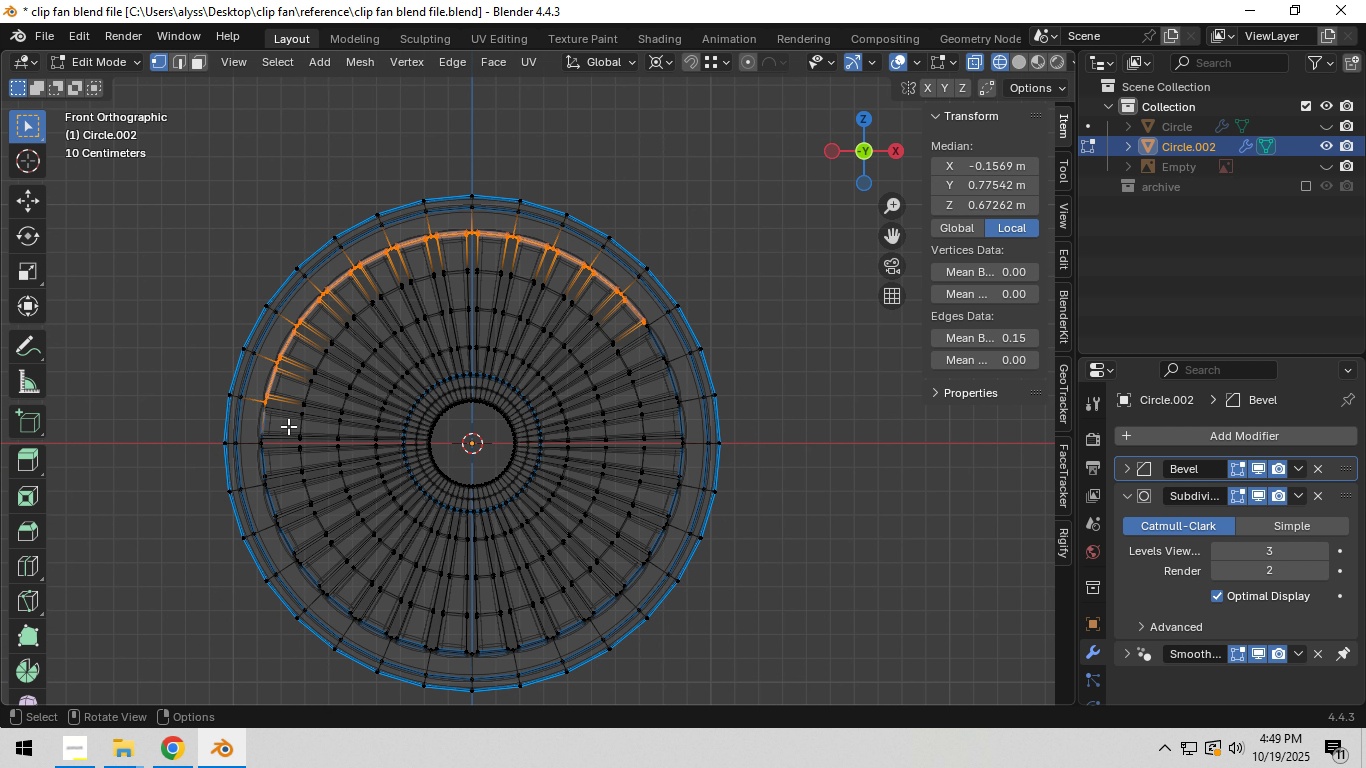 
hold_key(key=ShiftLeft, duration=0.32)
 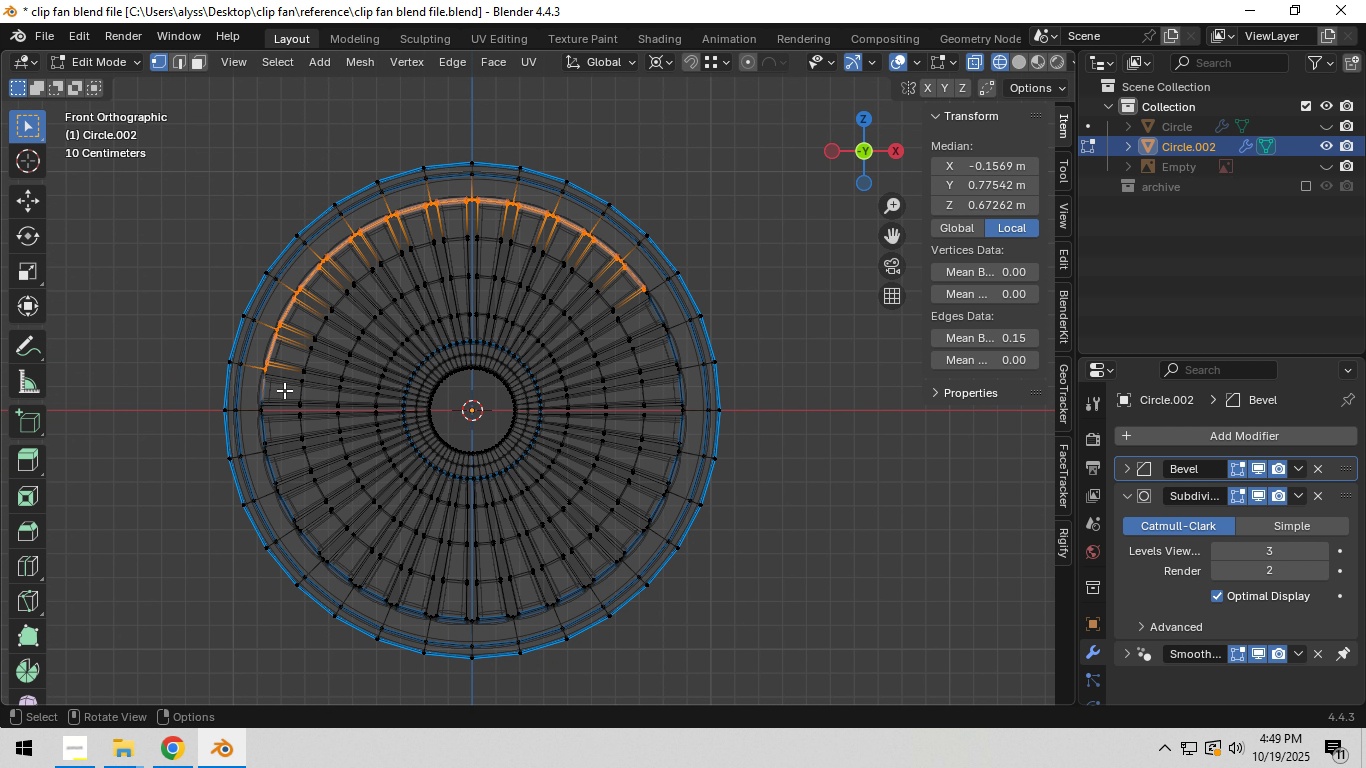 
key(C)
 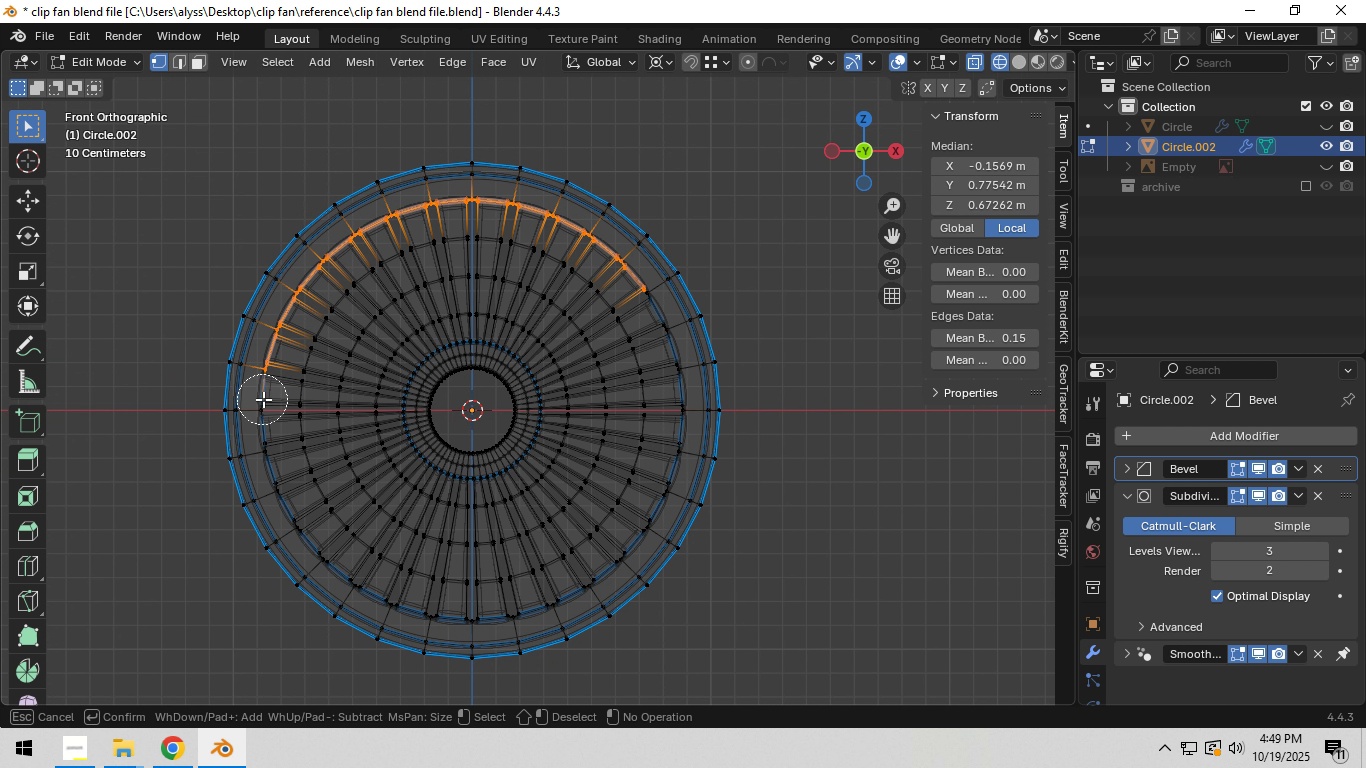 
scroll: coordinate [263, 400], scroll_direction: up, amount: 2.0
 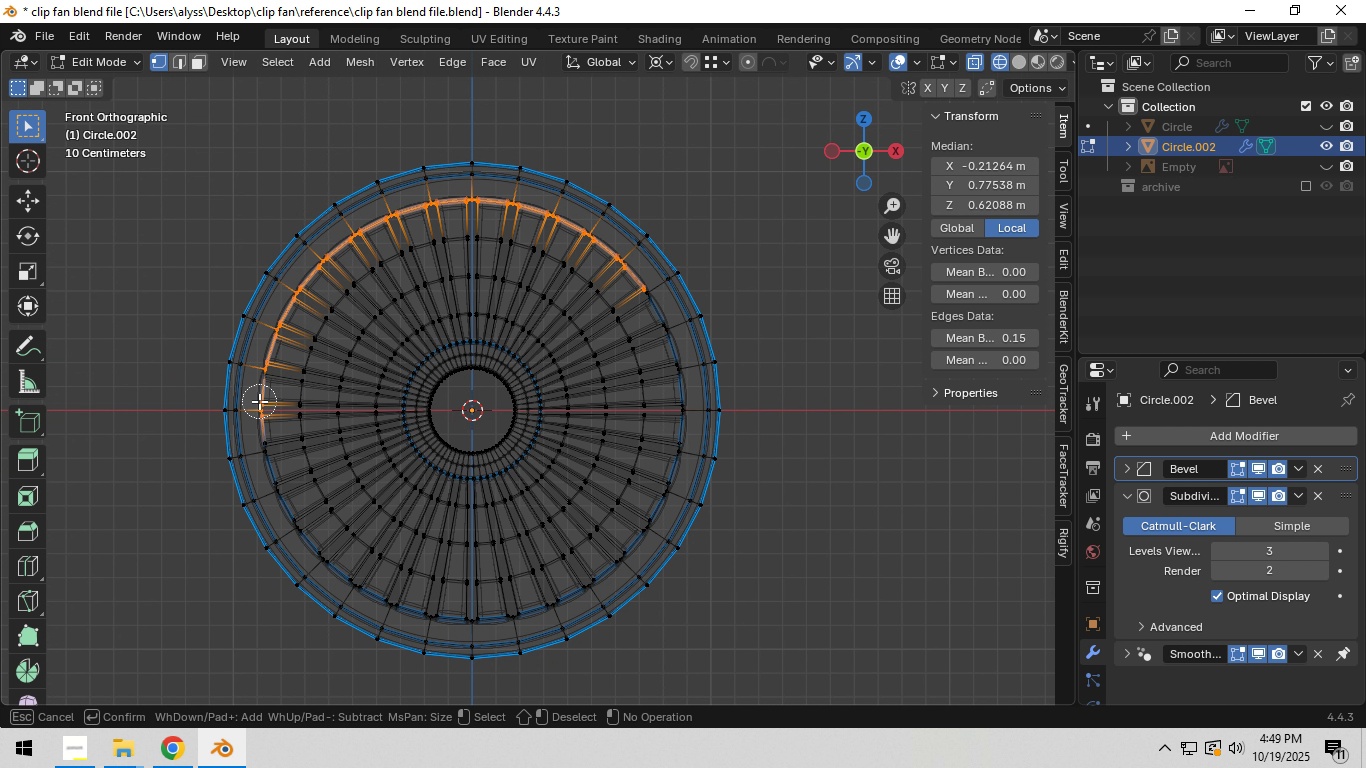 
left_click_drag(start_coordinate=[259, 401], to_coordinate=[619, 262])
 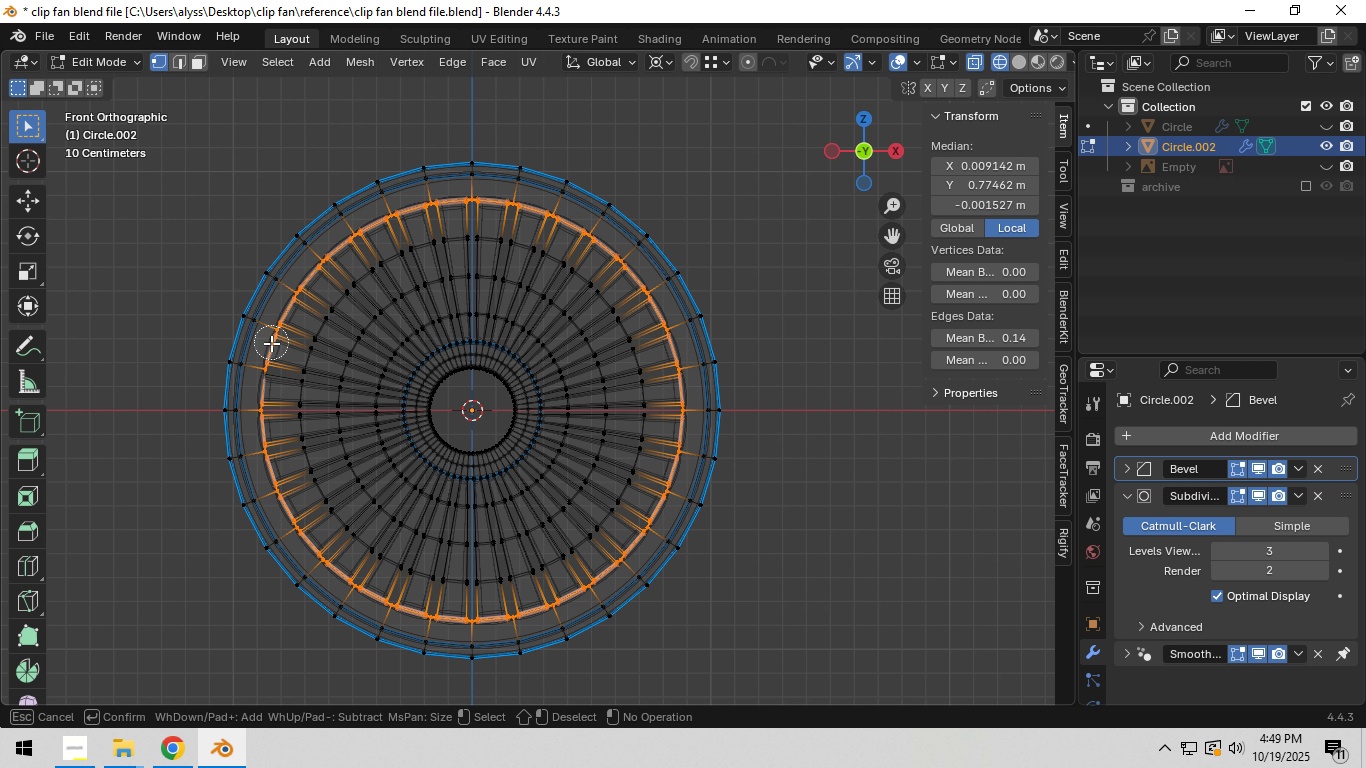 
right_click([619, 262])
 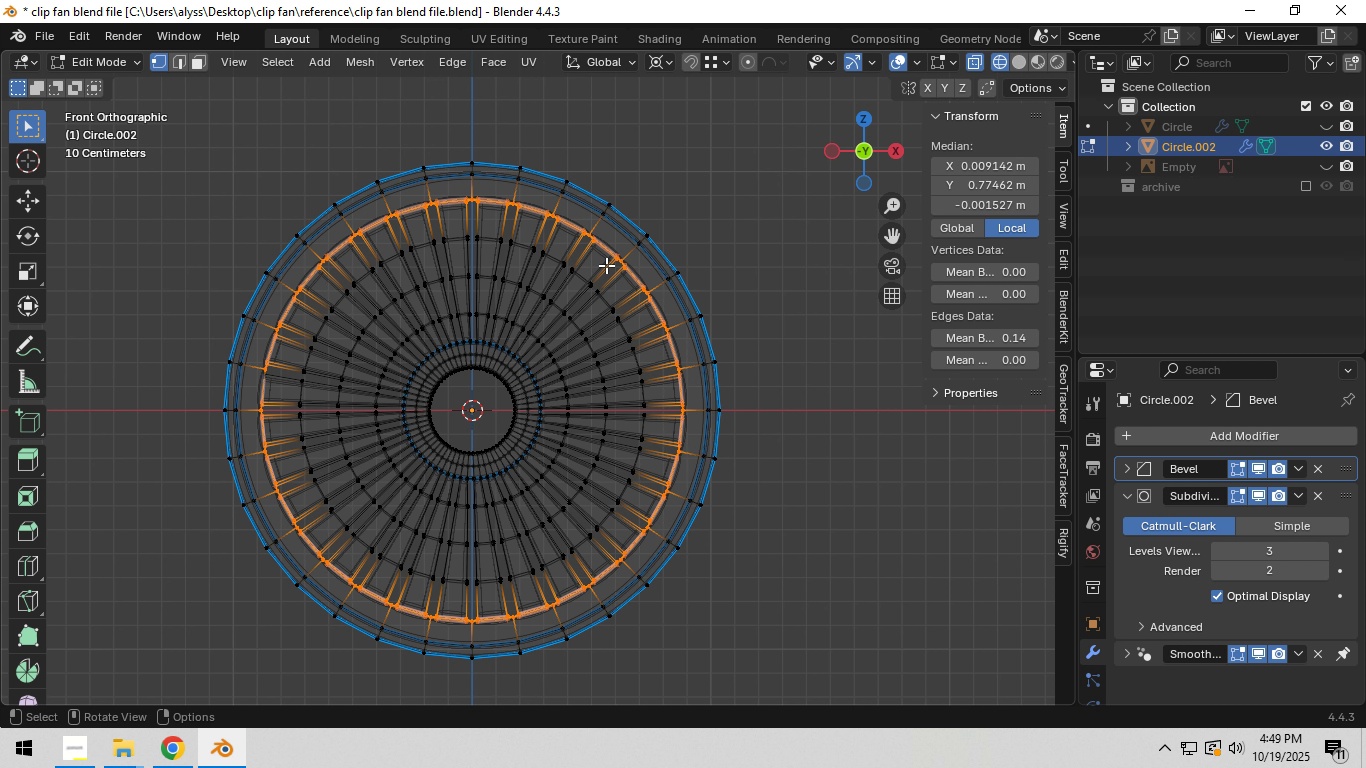 
left_click([619, 262])
 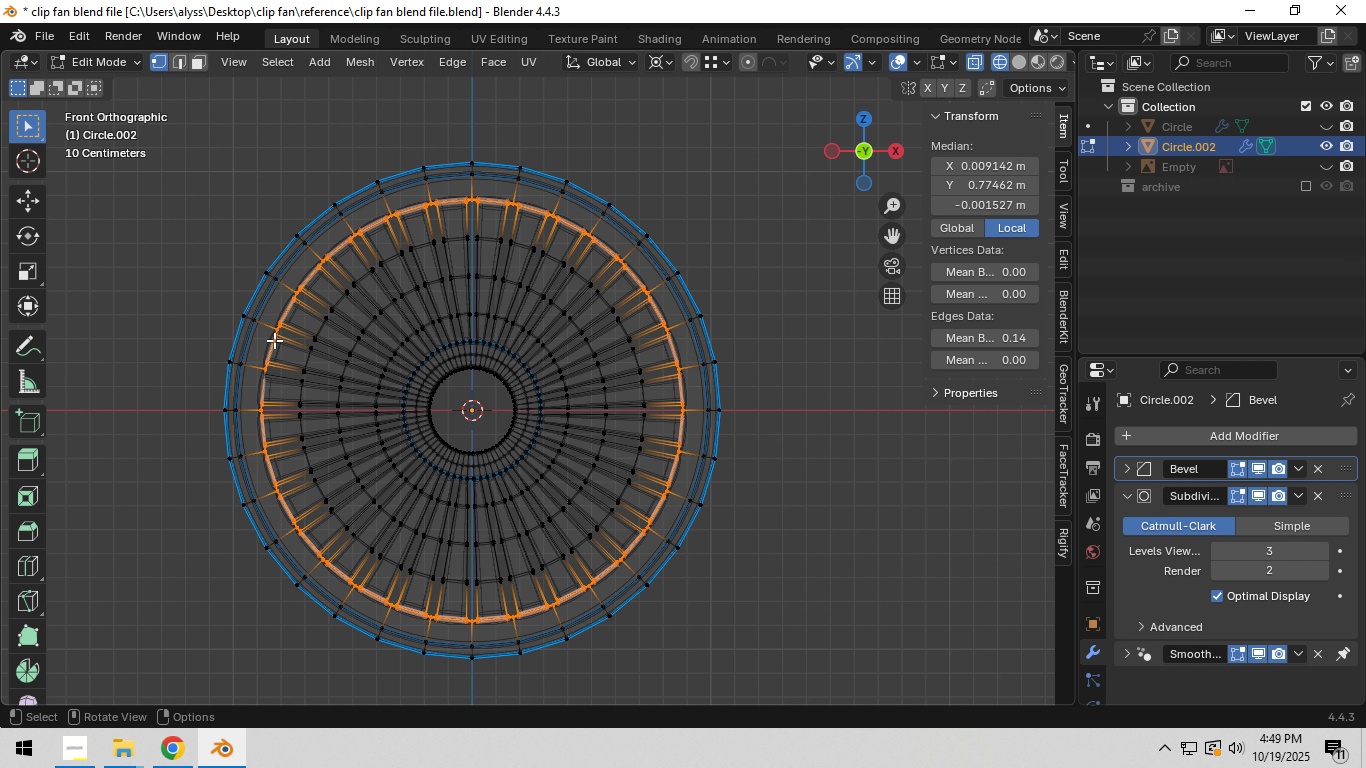 
key(C)
 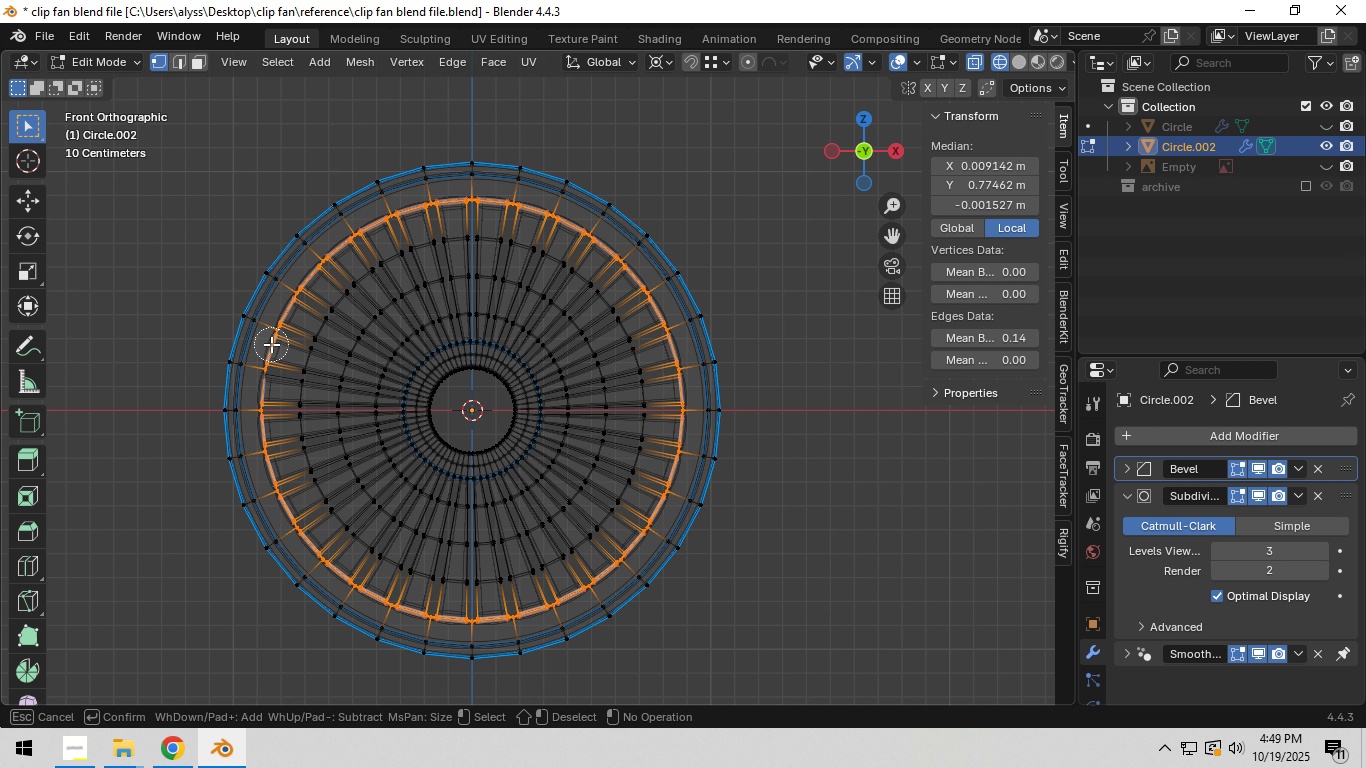 
left_click_drag(start_coordinate=[271, 344], to_coordinate=[263, 424])
 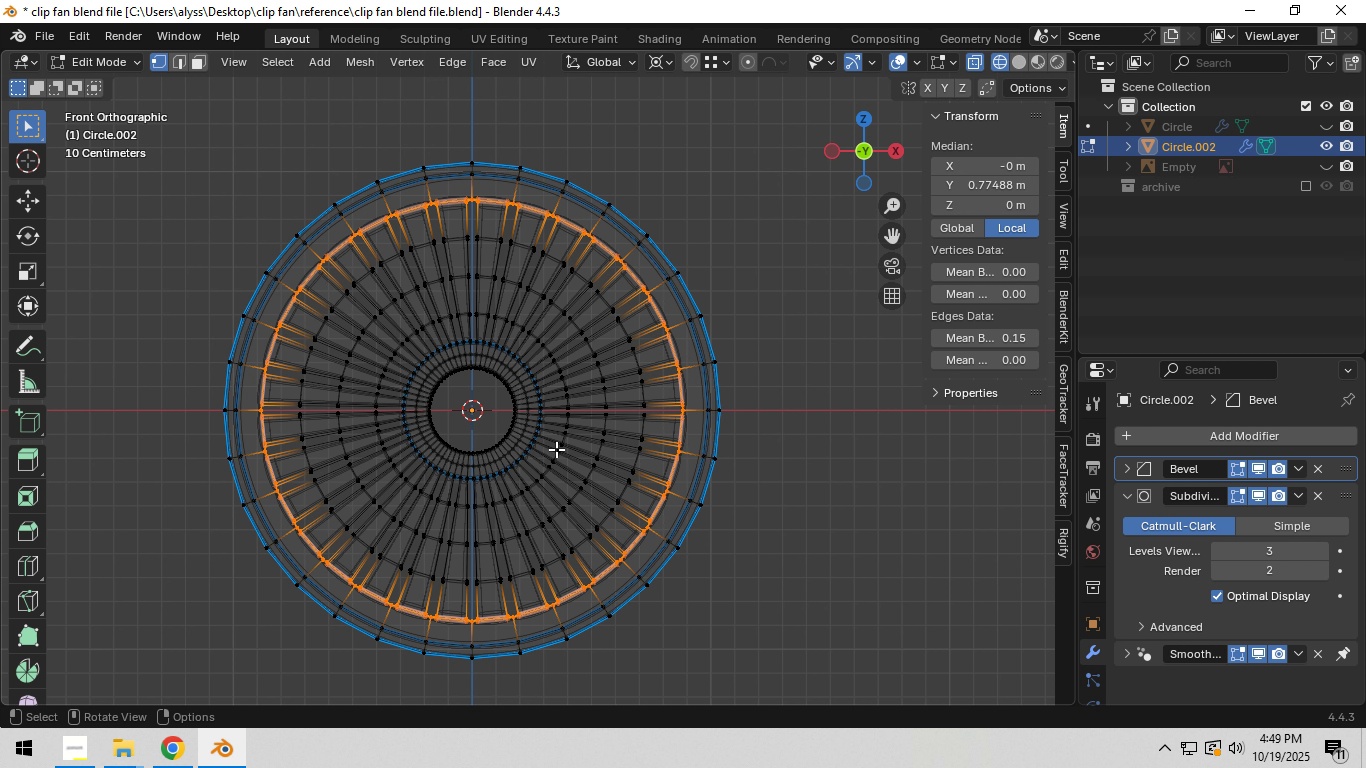 
left_click([263, 424])
 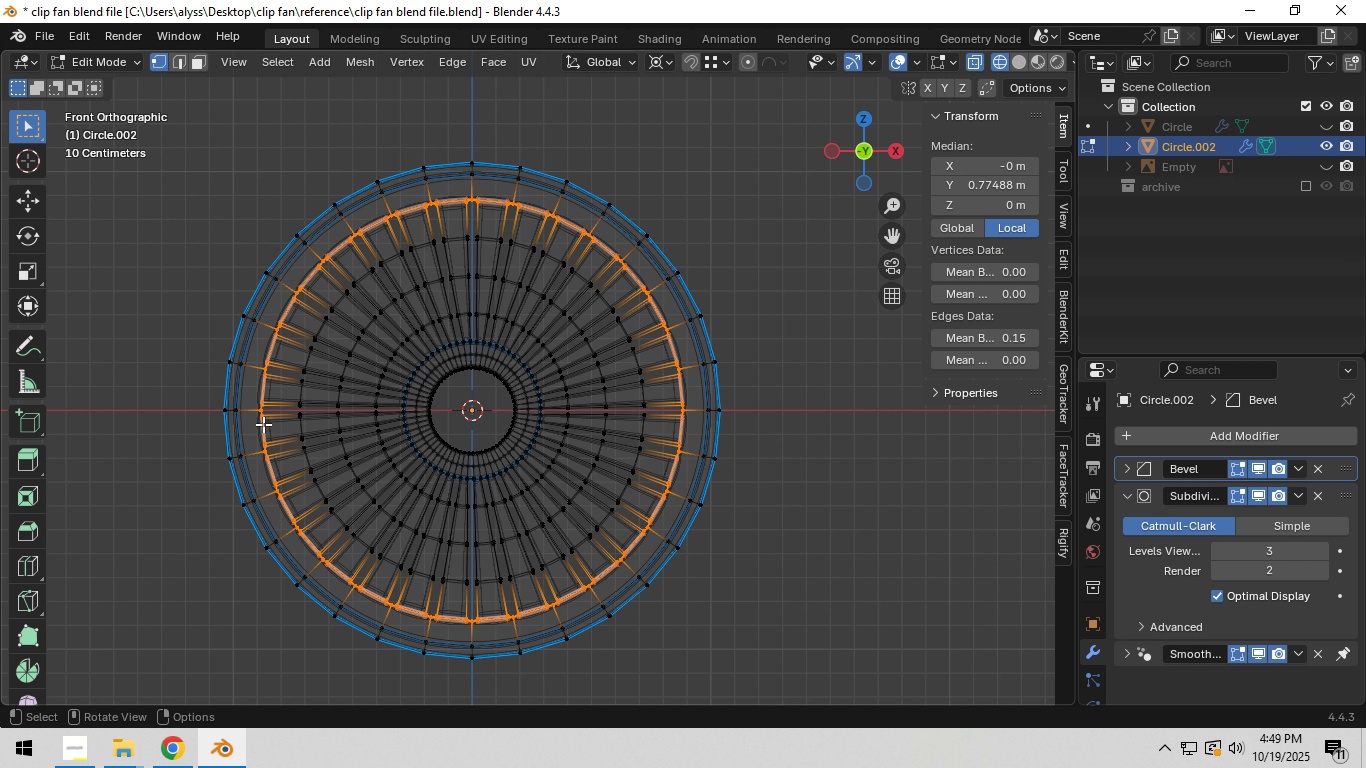 
right_click([263, 424])
 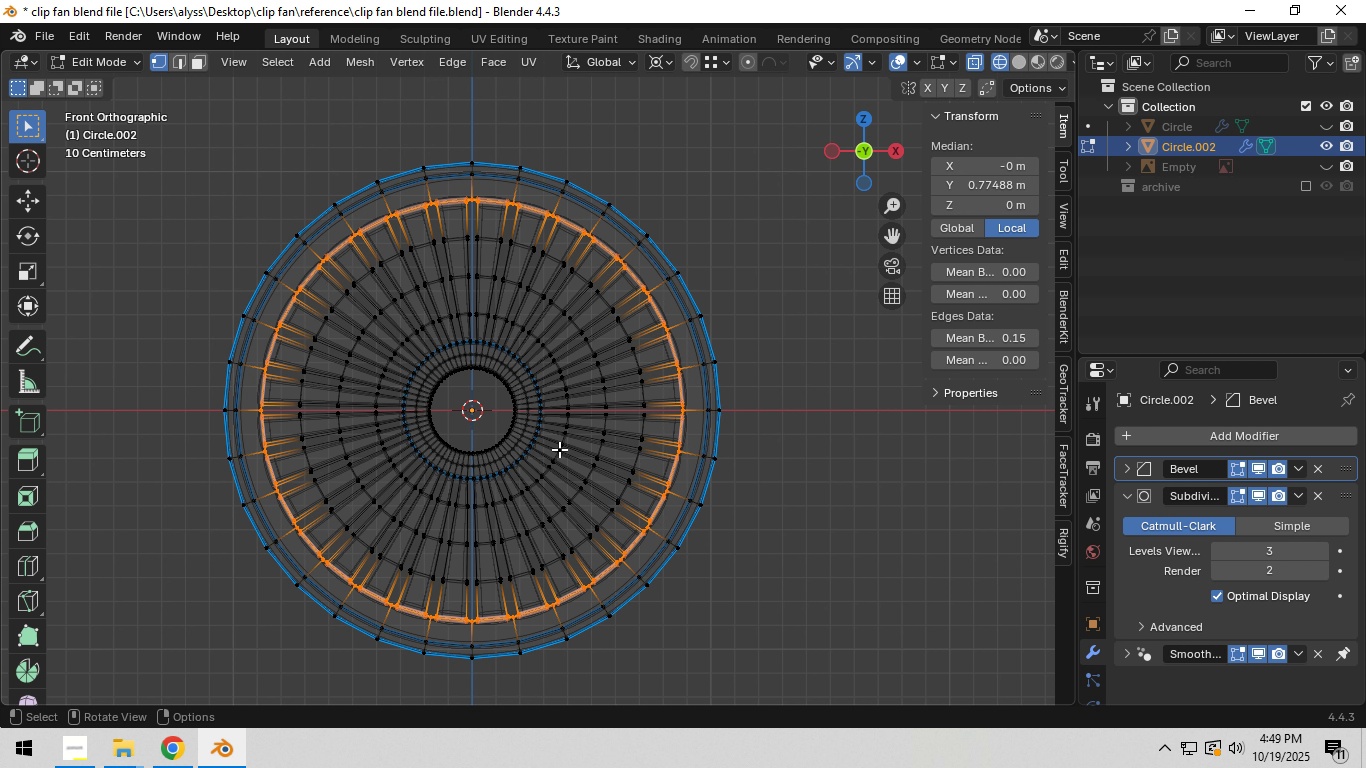 
key(2)
 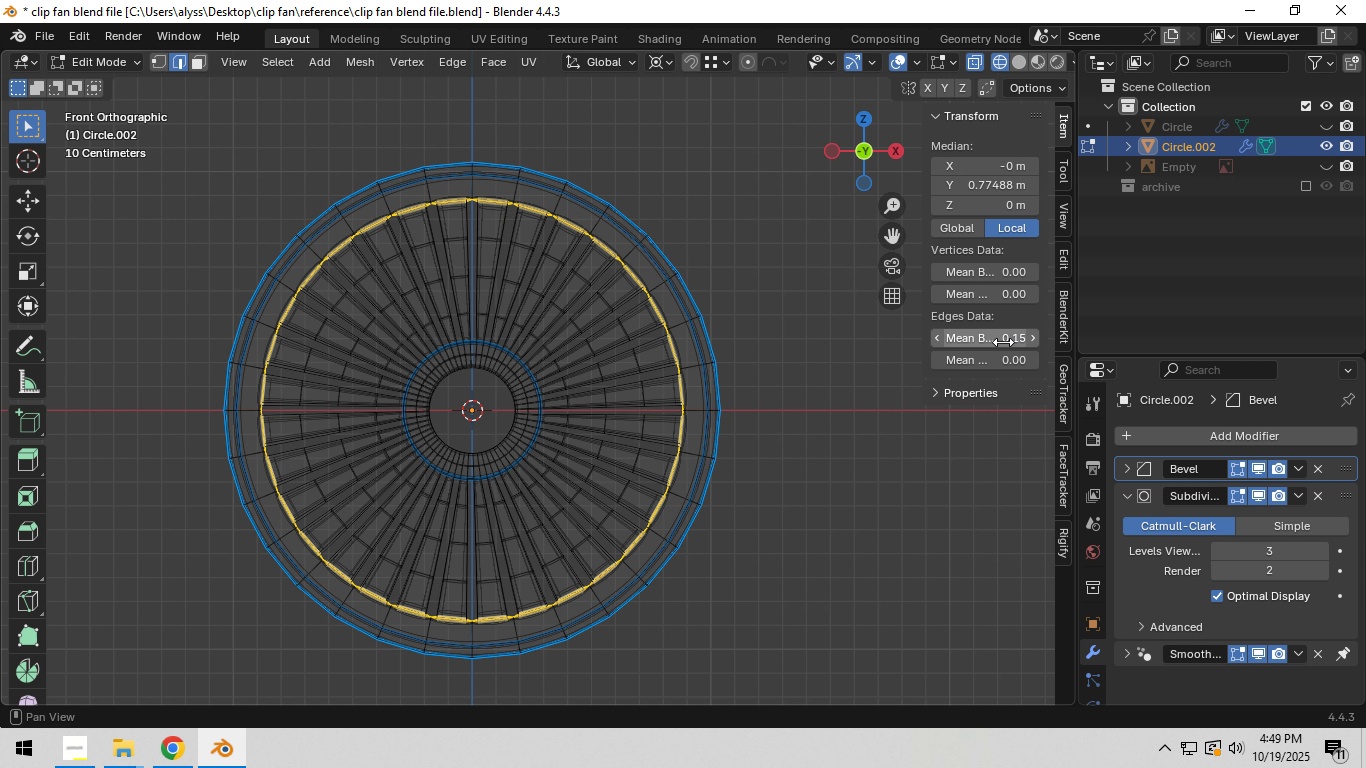 
left_click([1007, 334])
 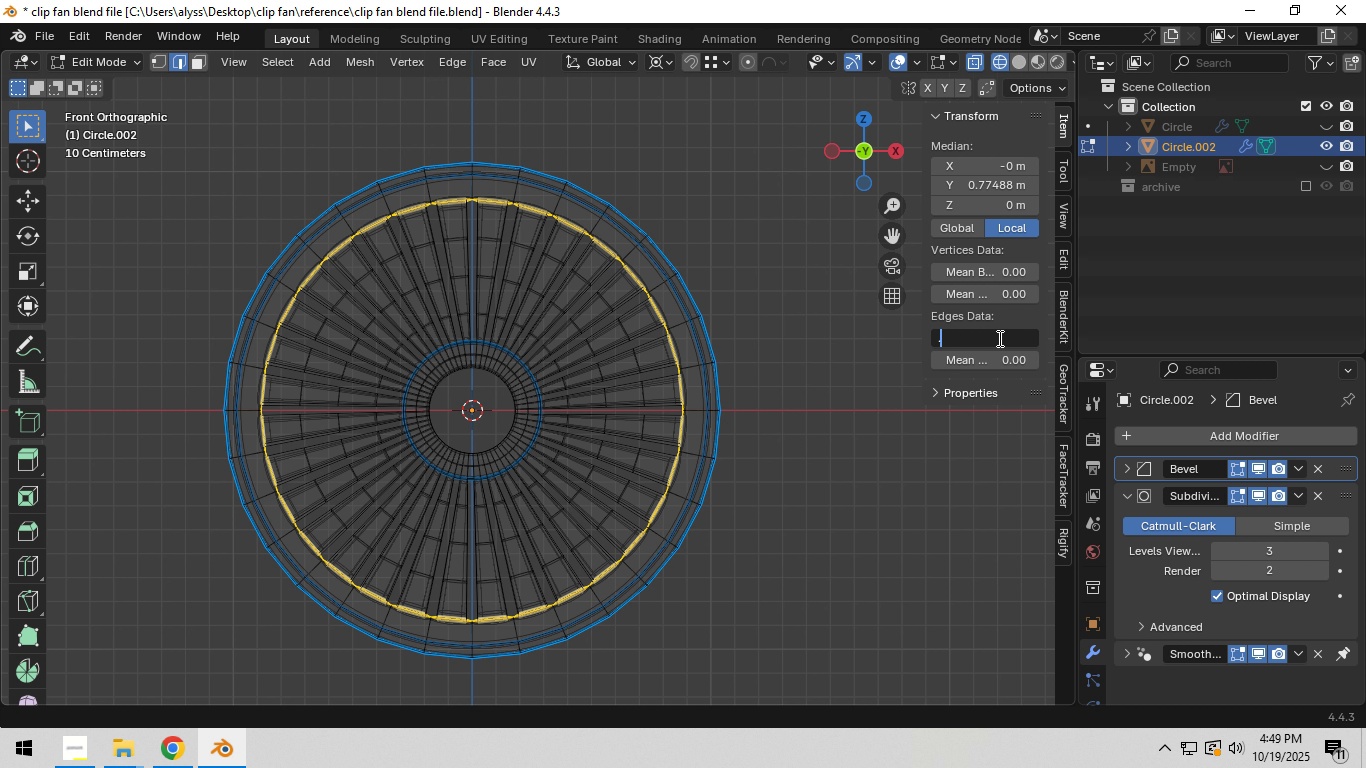 
key(NumpadDecimal)
 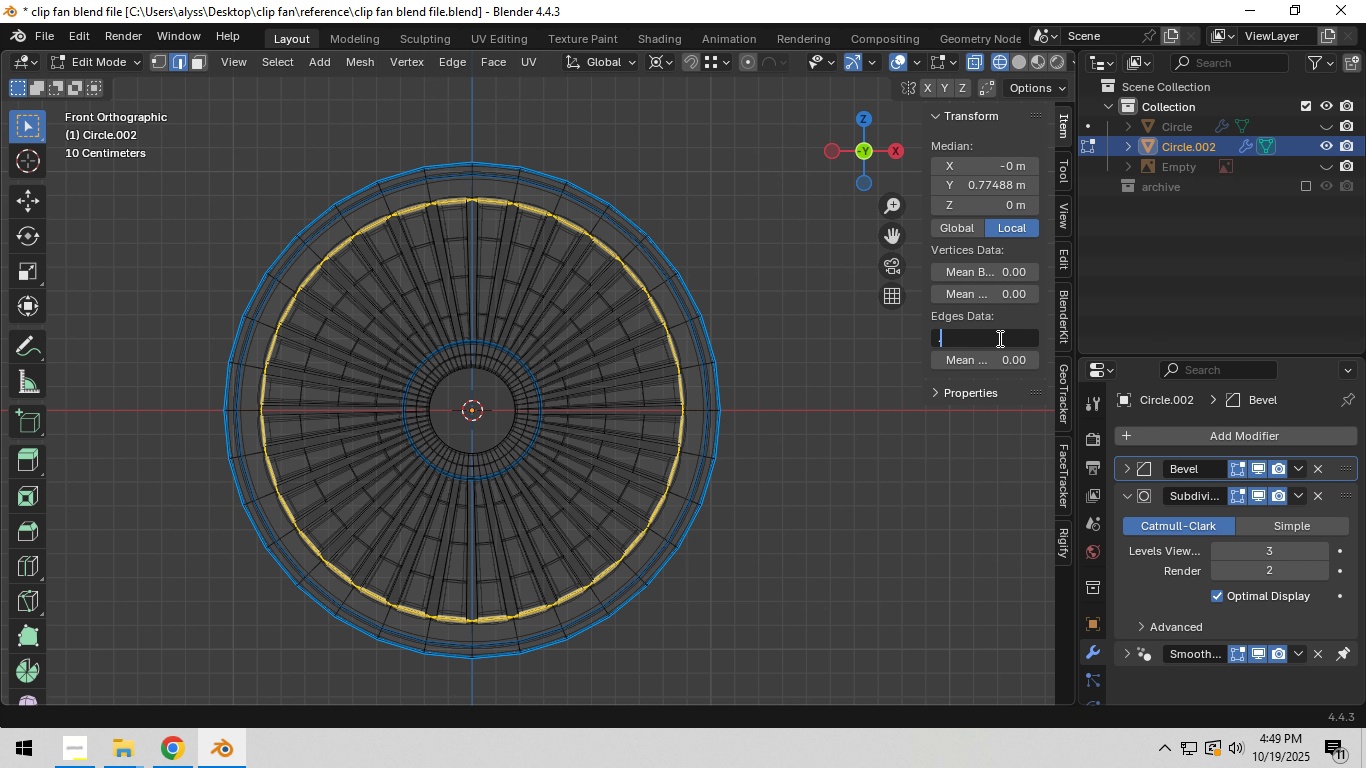 
key(Numpad4)
 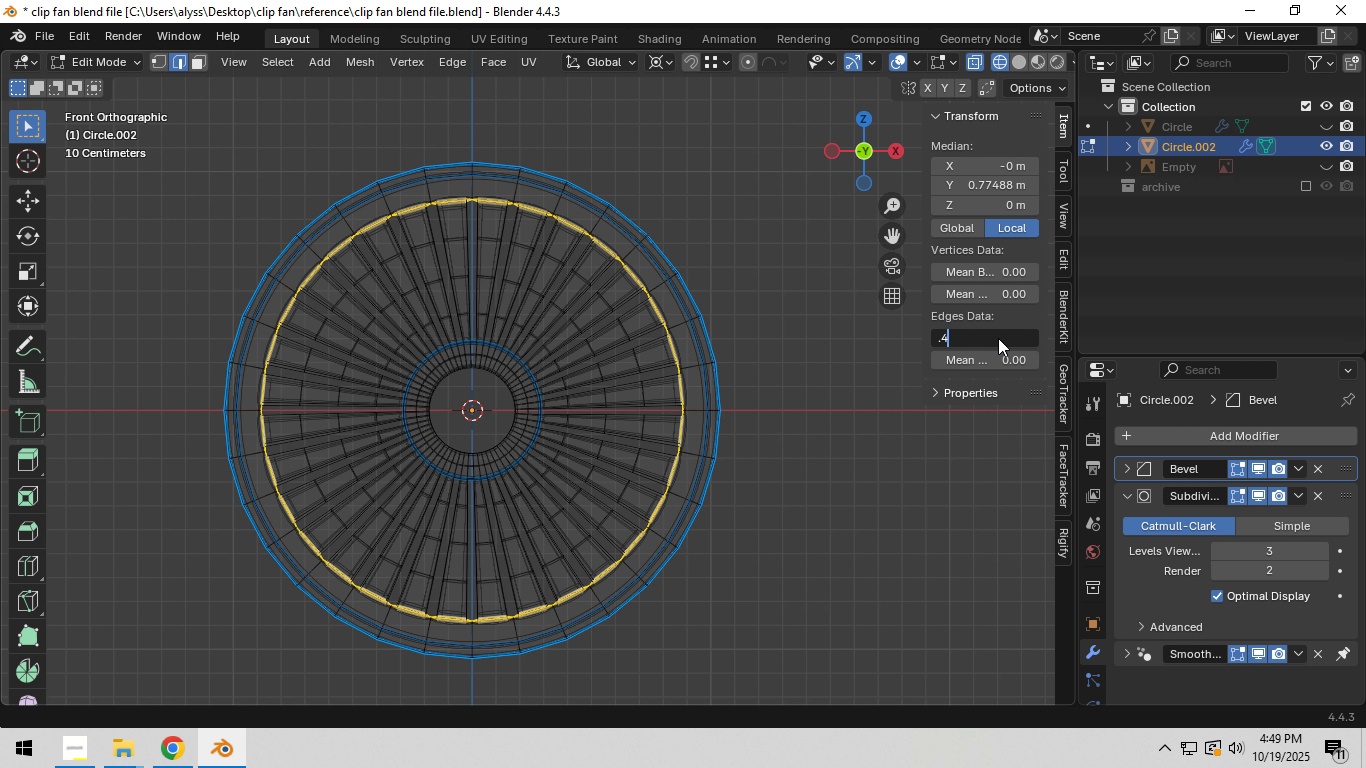 
key(NumpadEnter)
 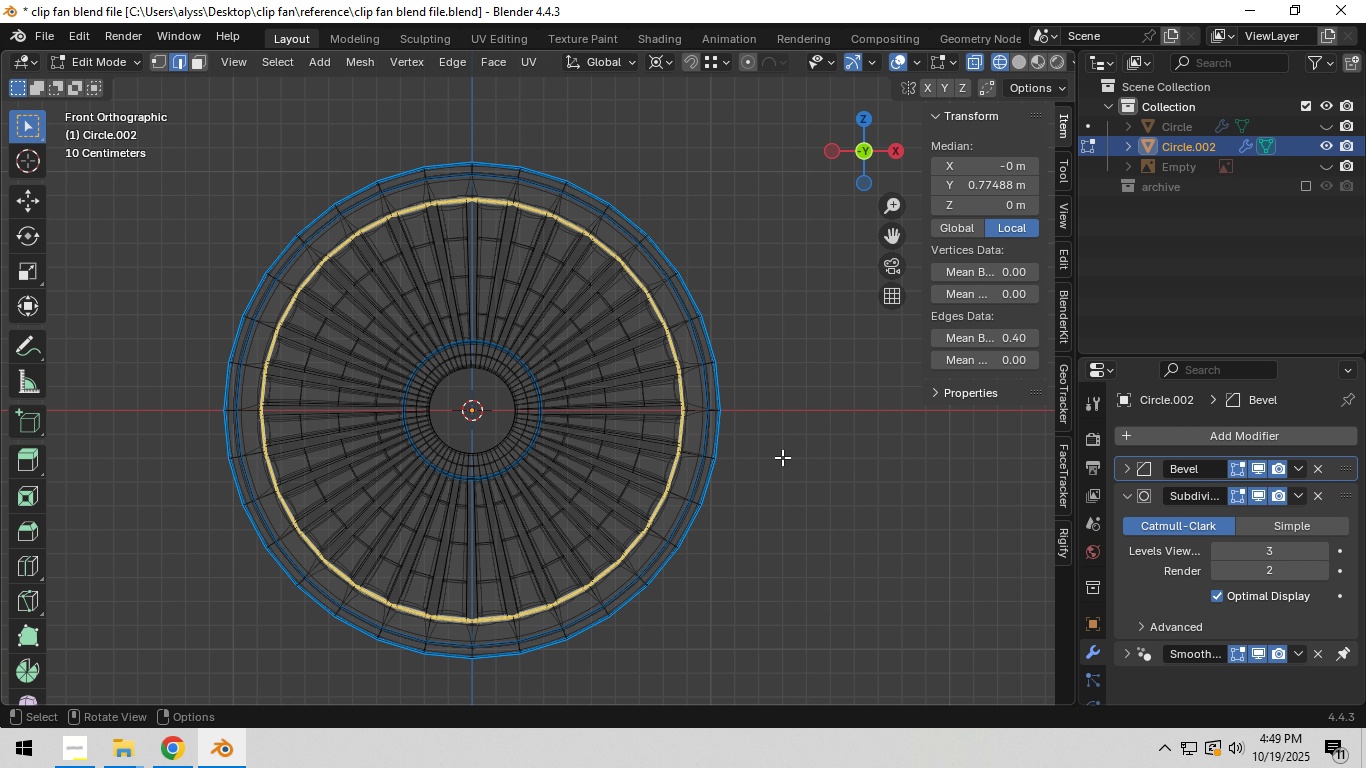 
left_click([781, 457])
 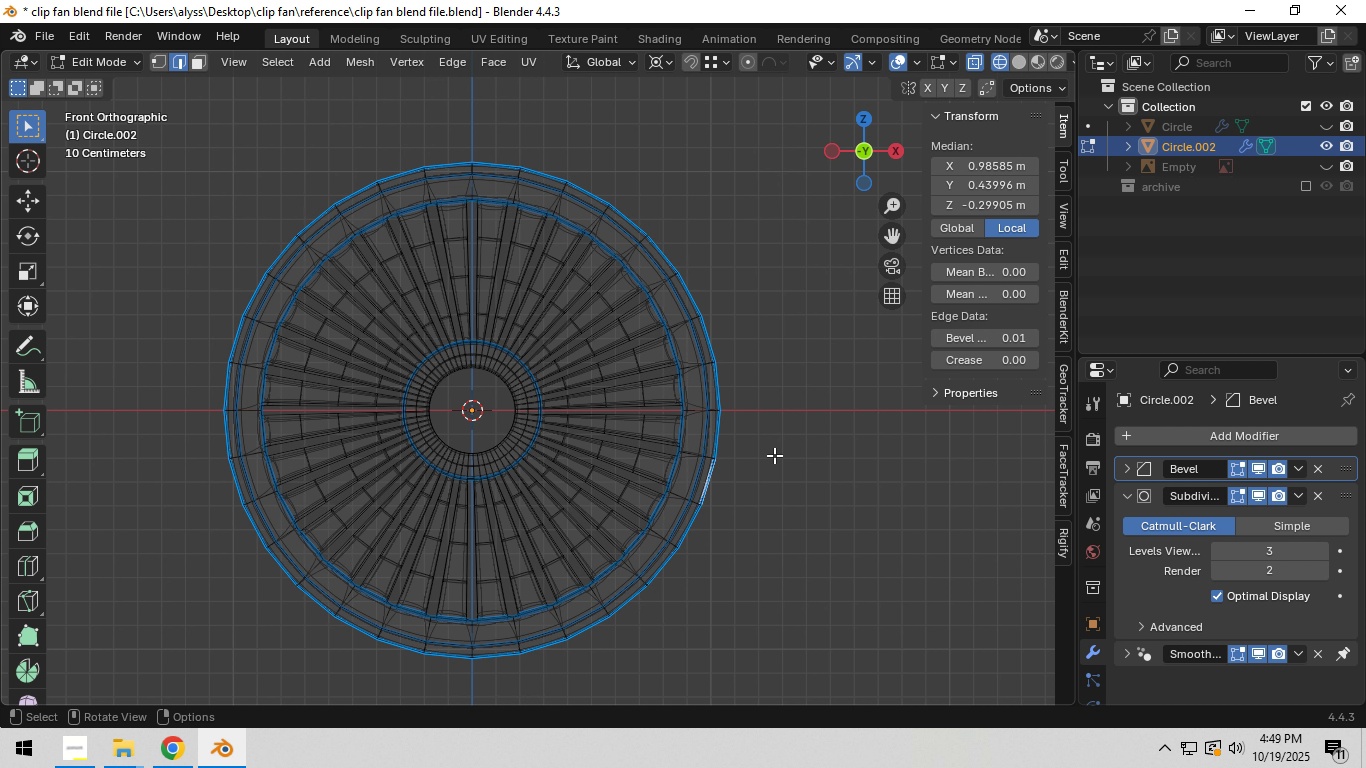 
key(Z)
 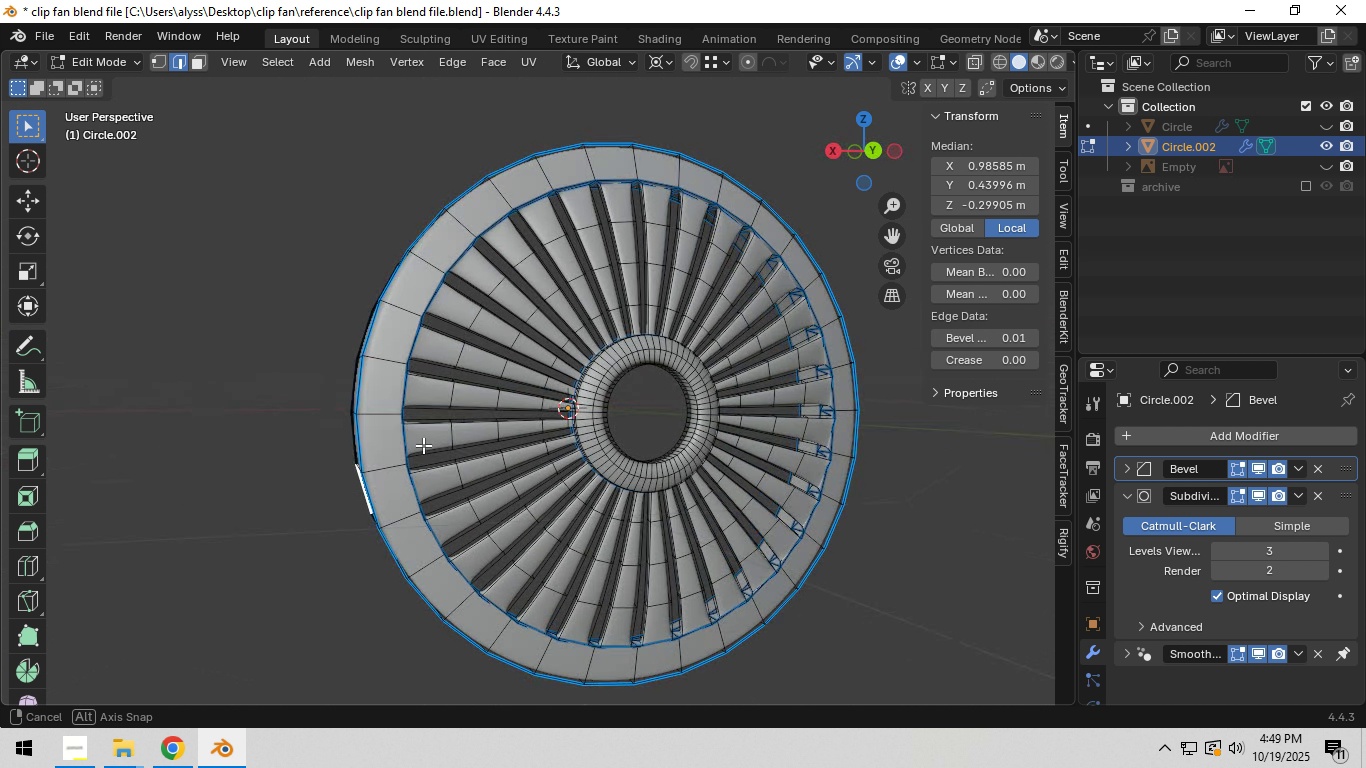 
left_click([291, 348])
 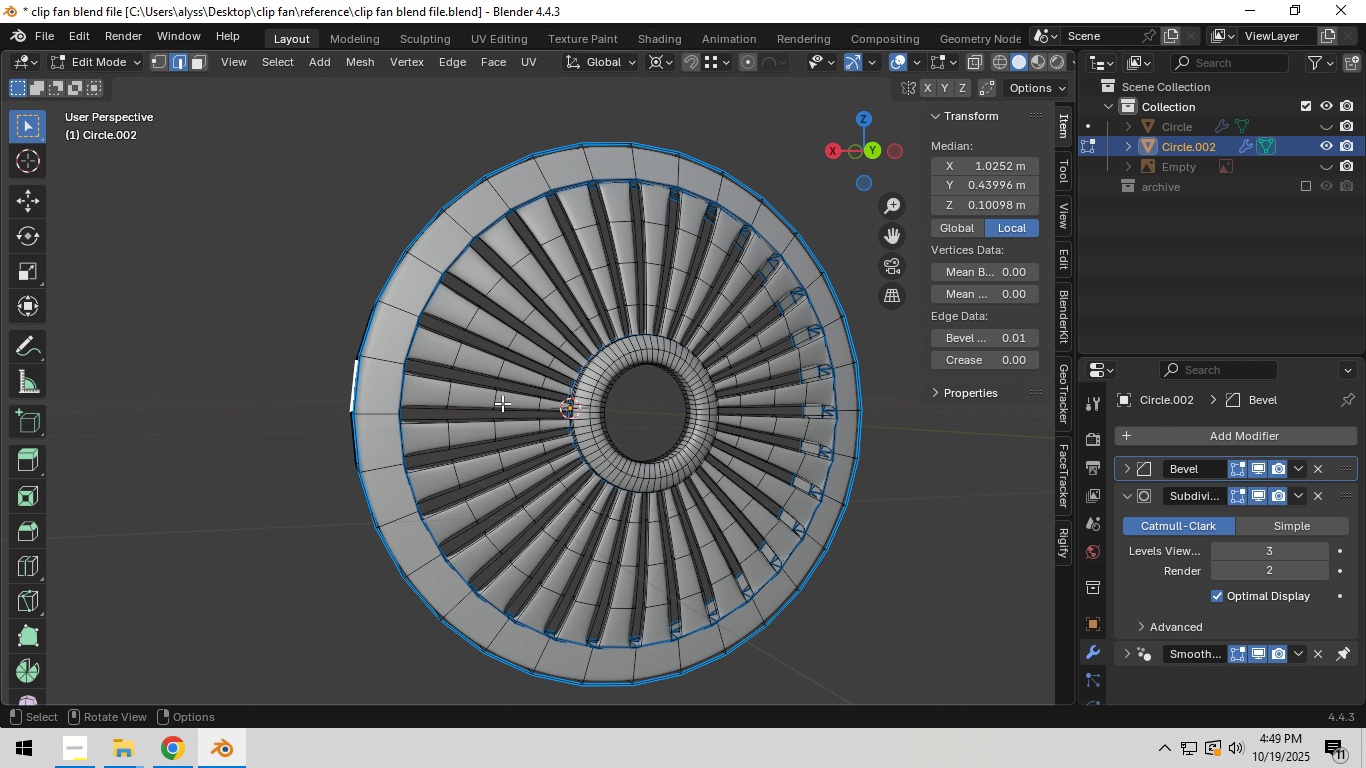 
left_click_drag(start_coordinate=[525, 410], to_coordinate=[497, 397])
 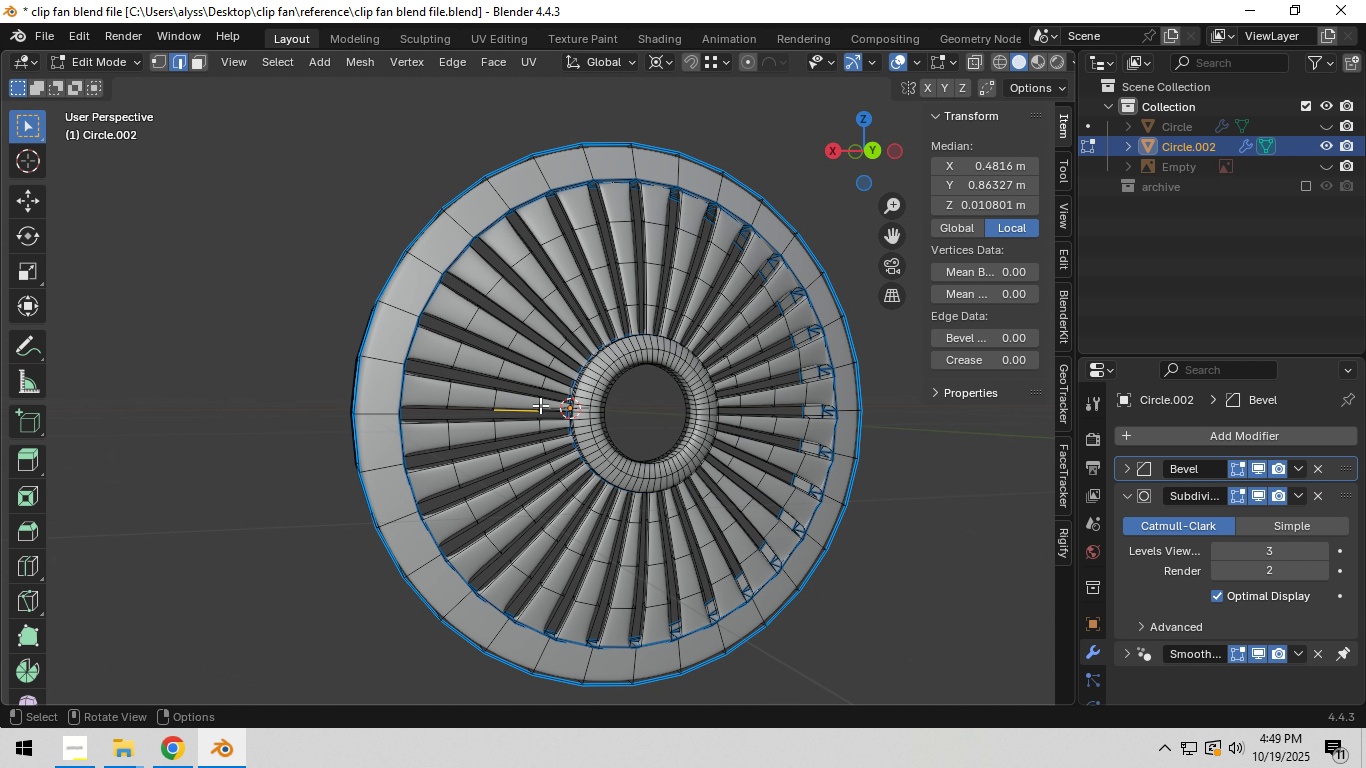 
key(Tab)
 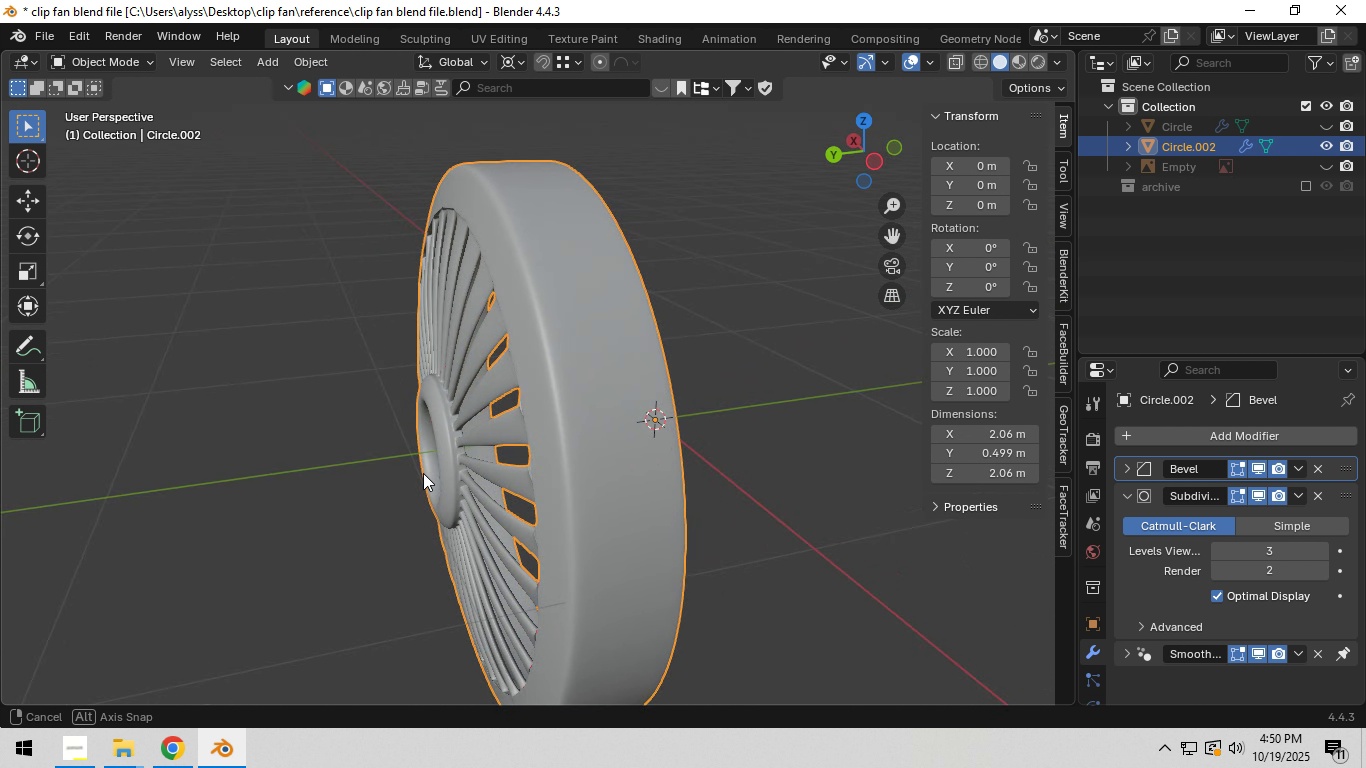 
wait(5.52)
 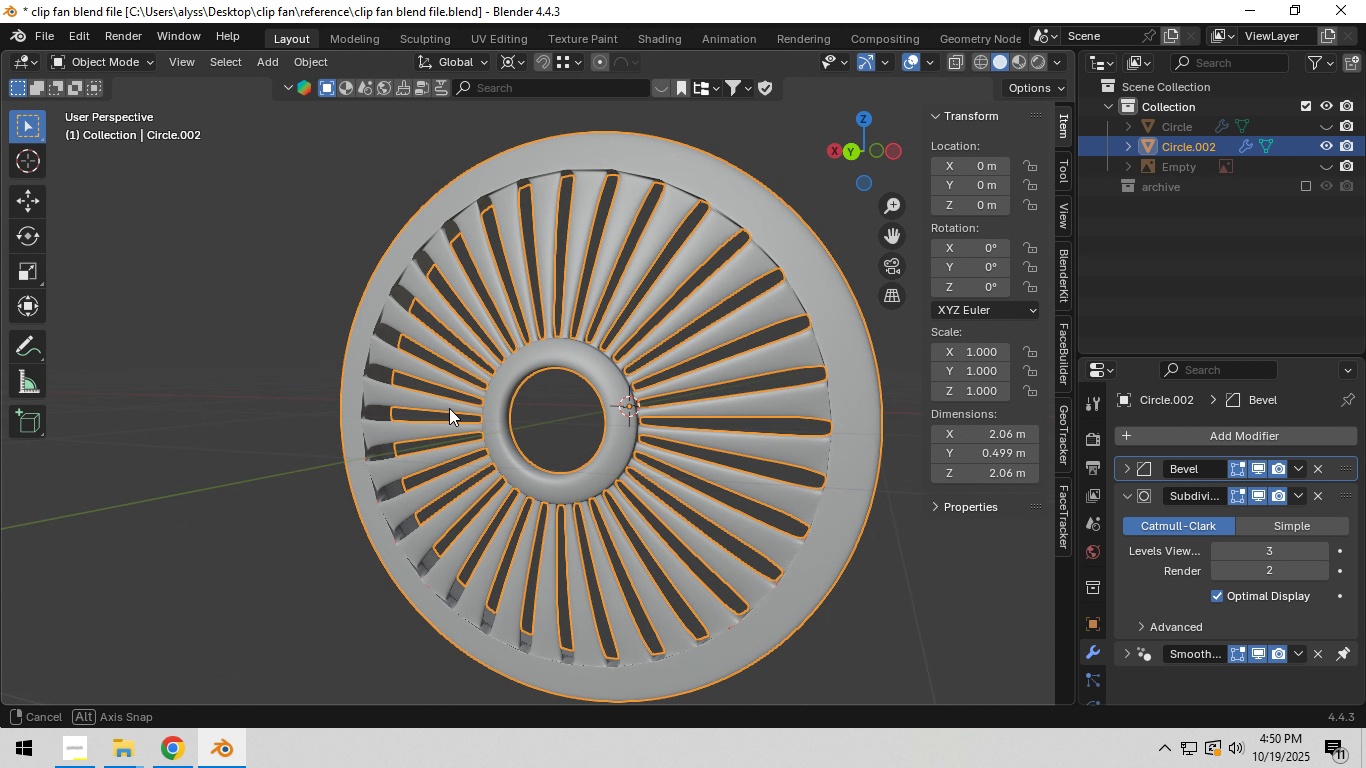 
hold_key(key=ShiftLeft, duration=0.31)
 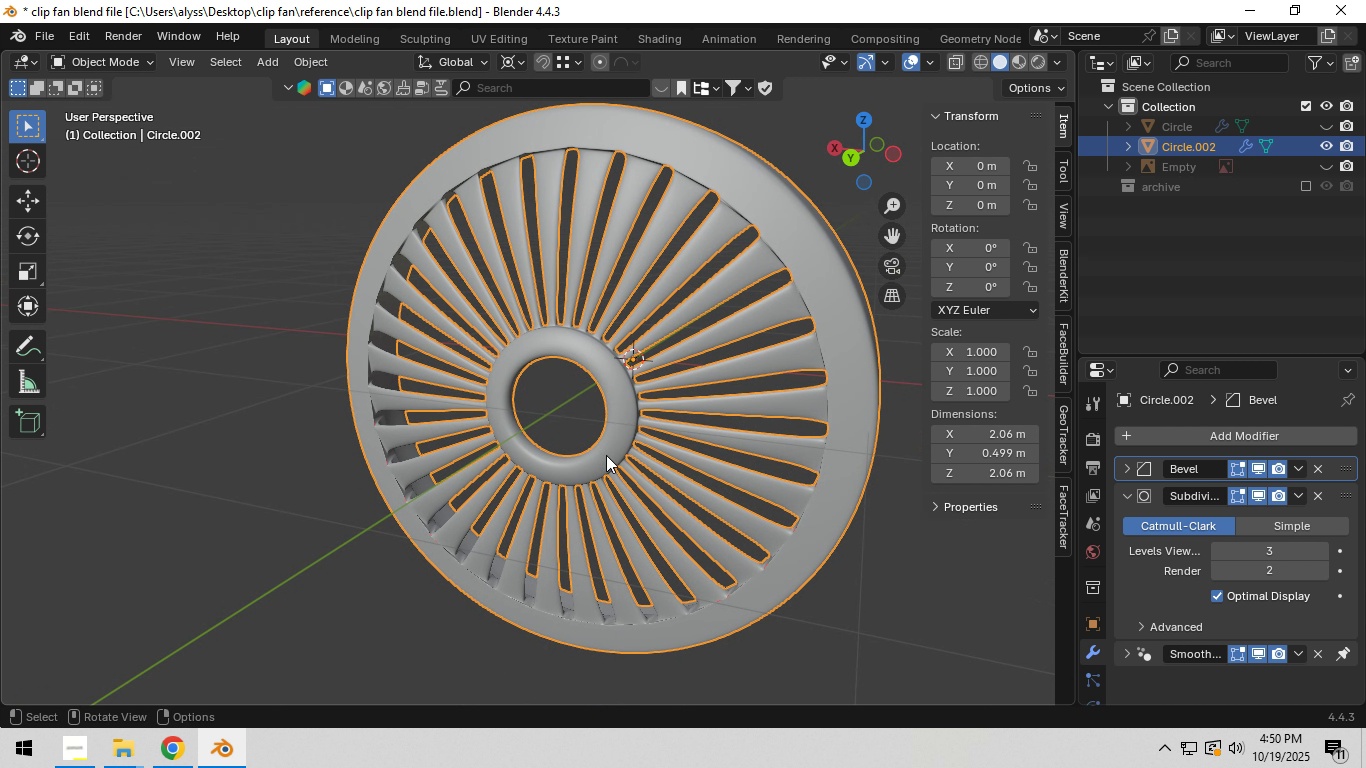 
left_click([606, 455])
 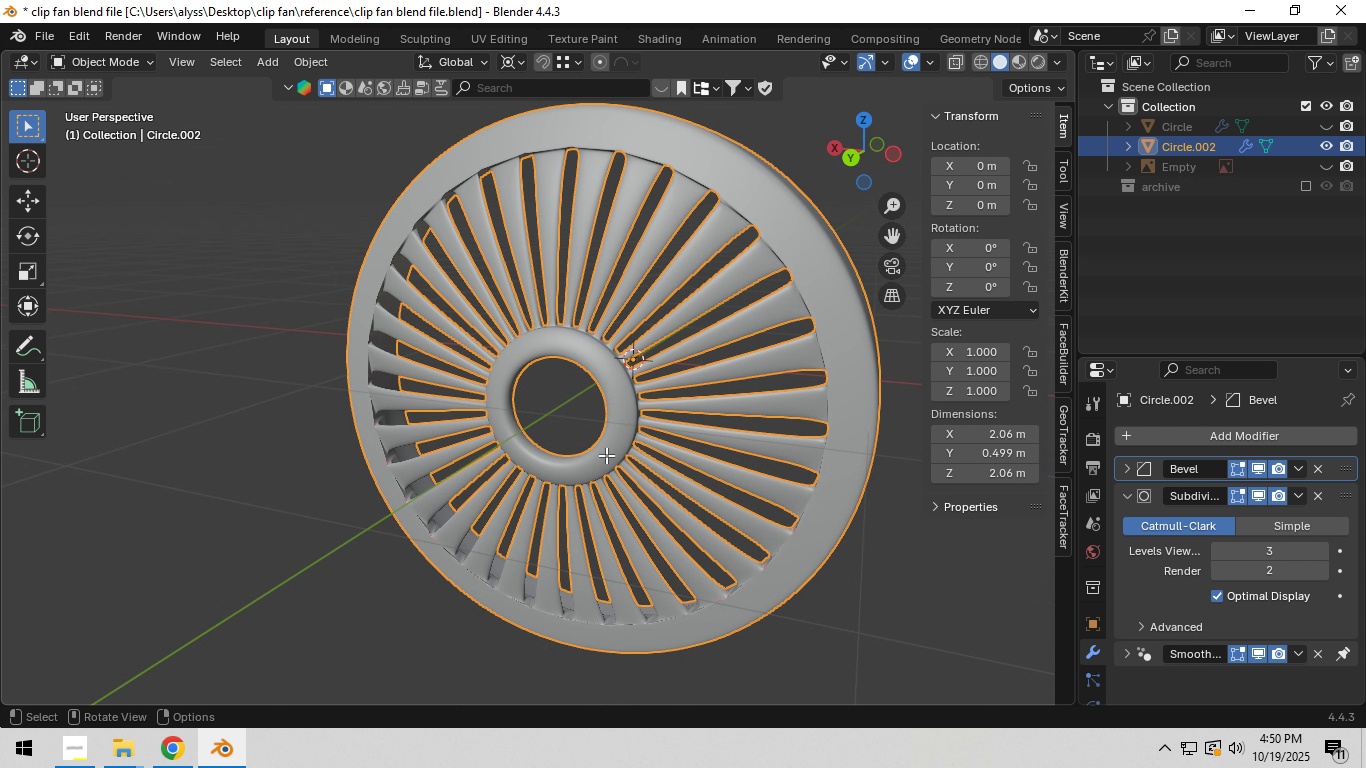 
key(Tab)
 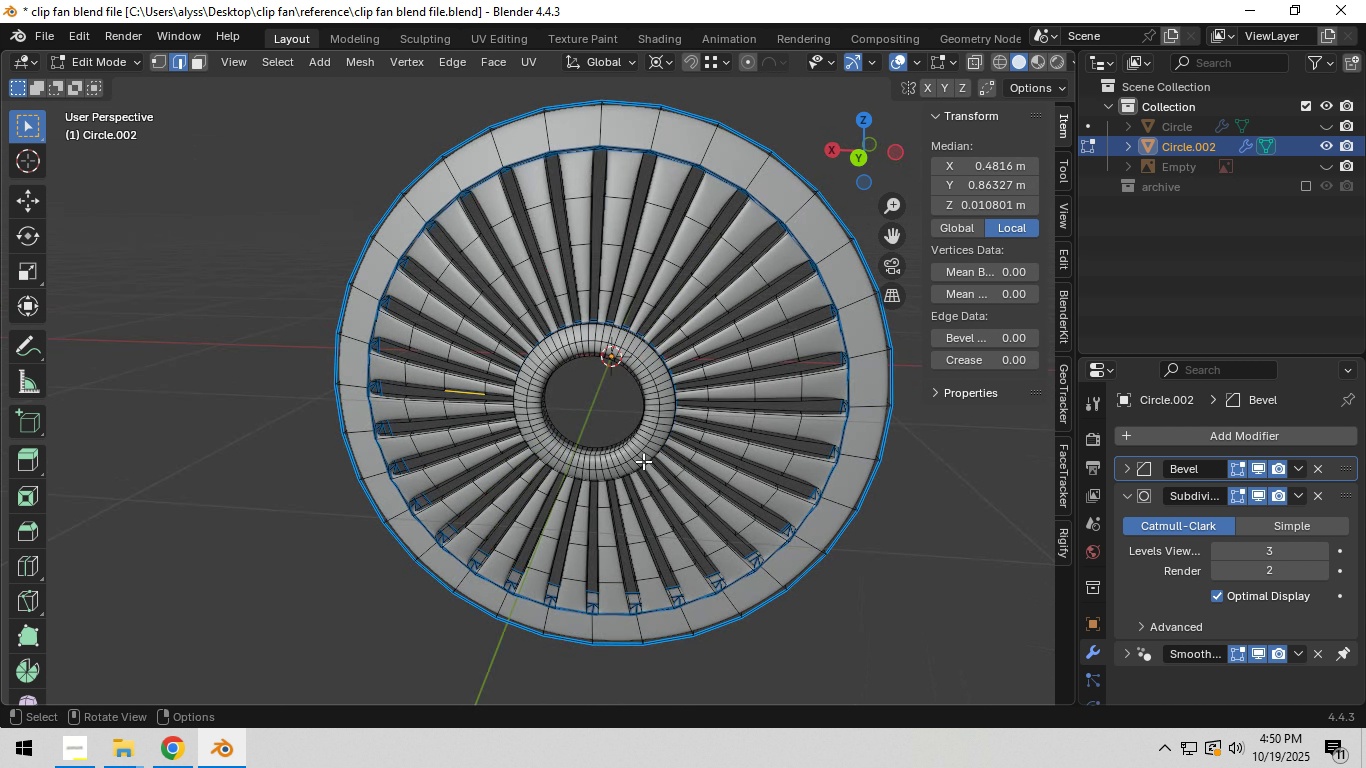 
scroll: coordinate [644, 467], scroll_direction: up, amount: 4.0
 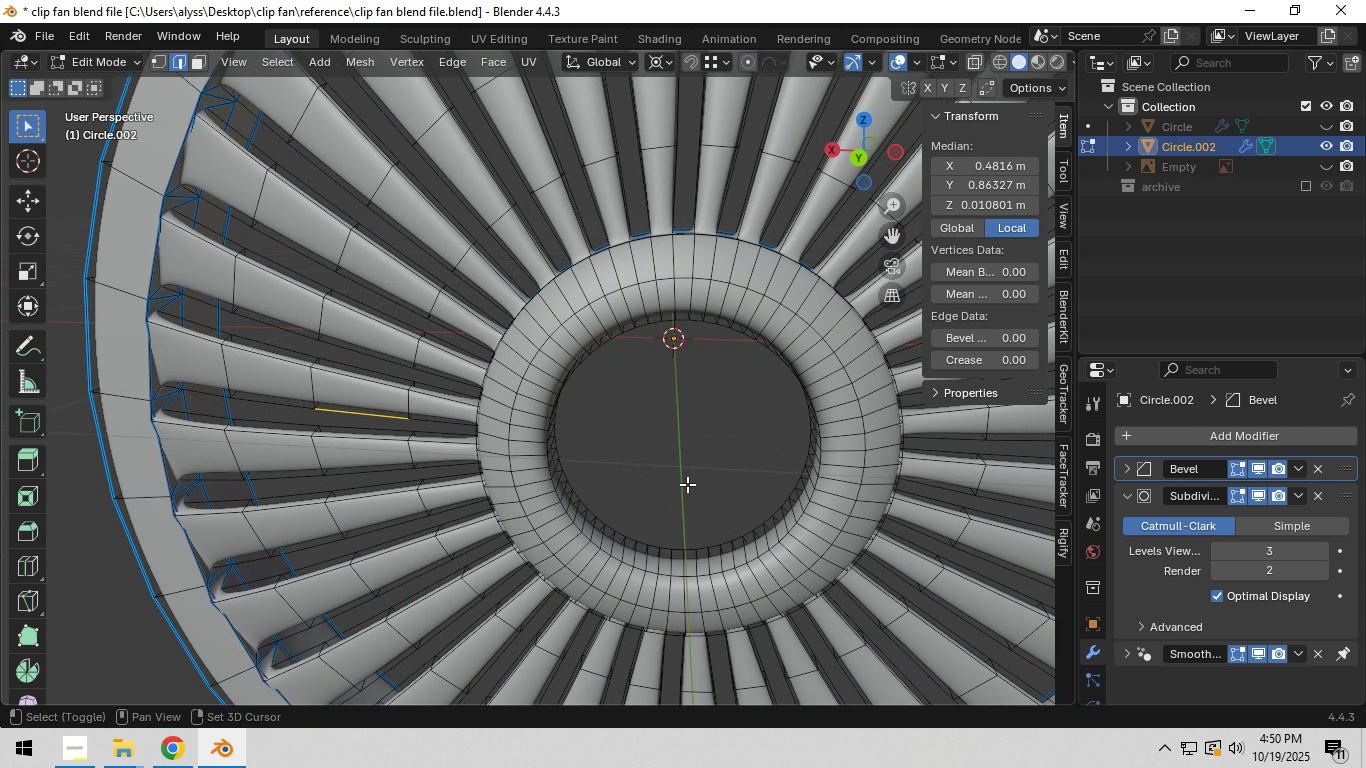 
hold_key(key=ShiftLeft, duration=0.34)
 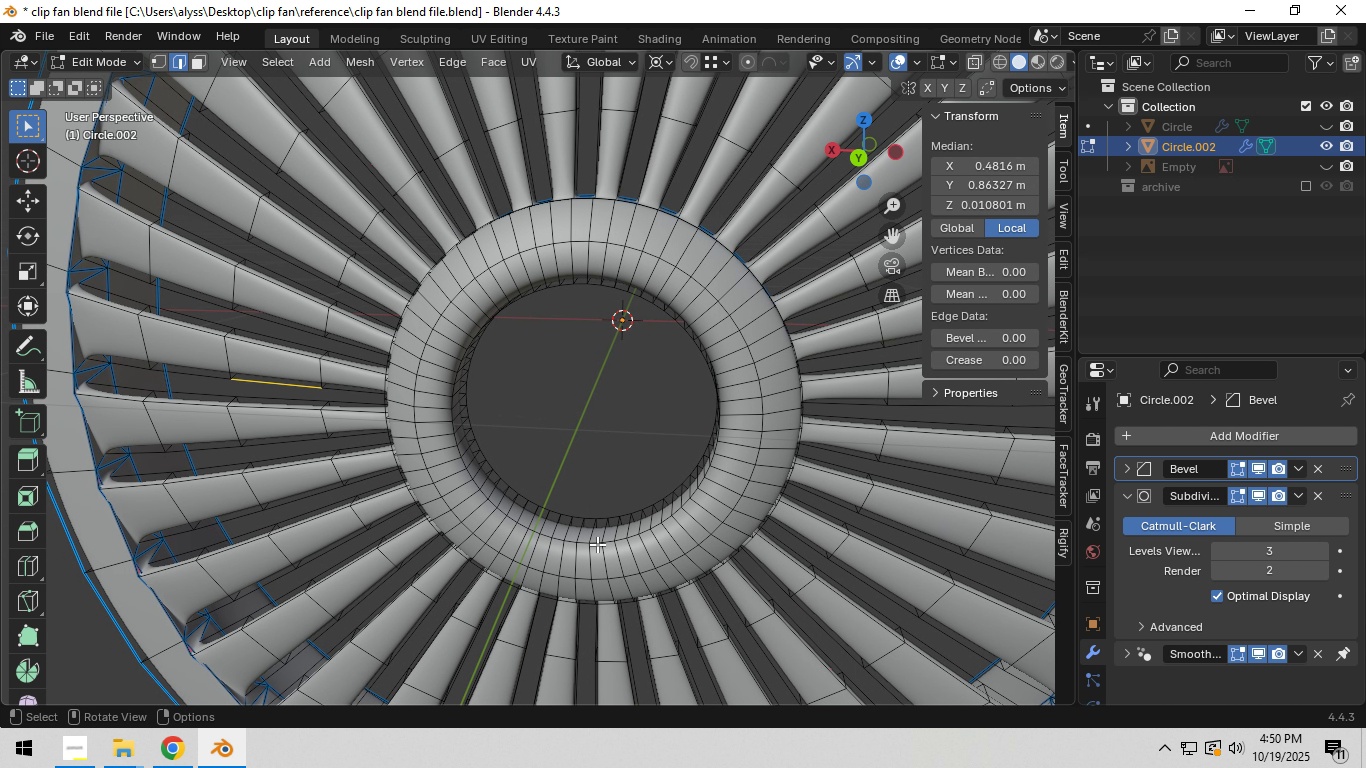 
key(2)
 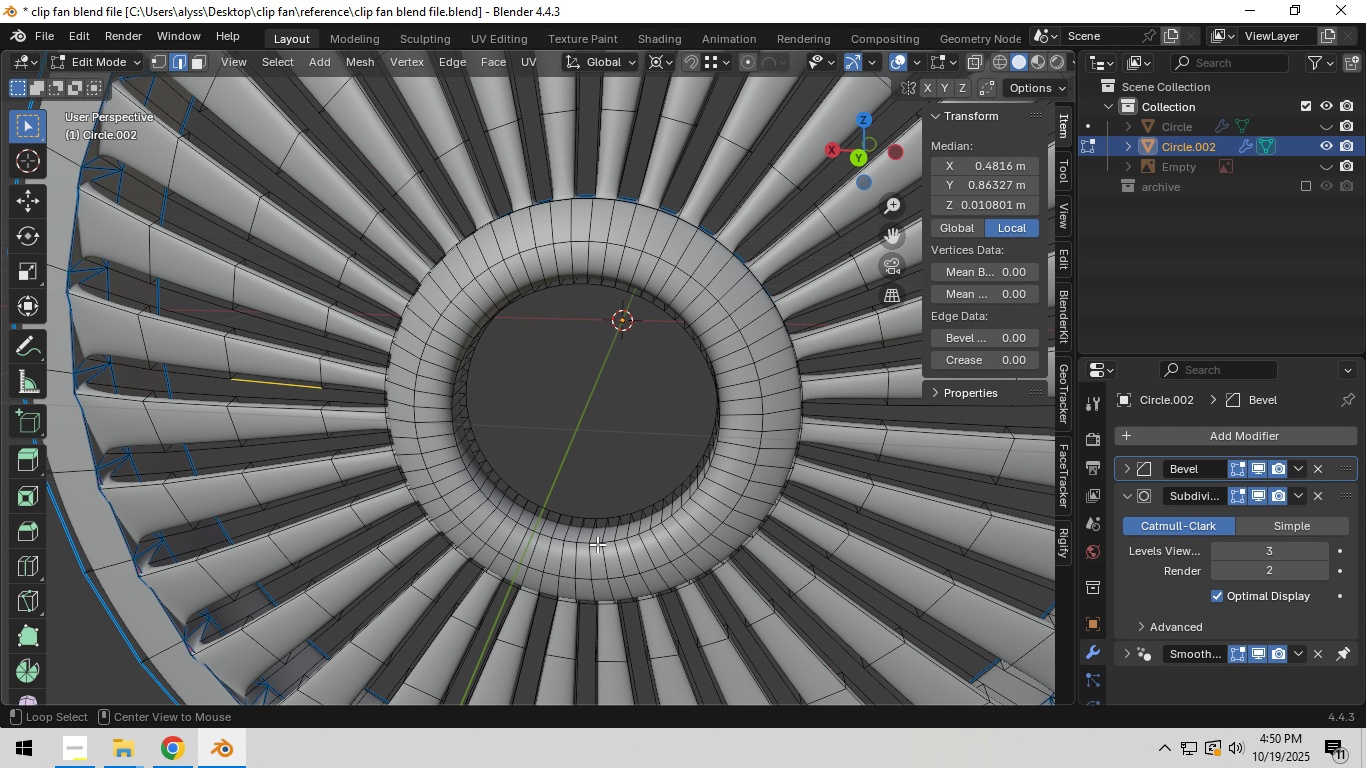 
hold_key(key=AltLeft, duration=0.54)
left_click([597, 544])
 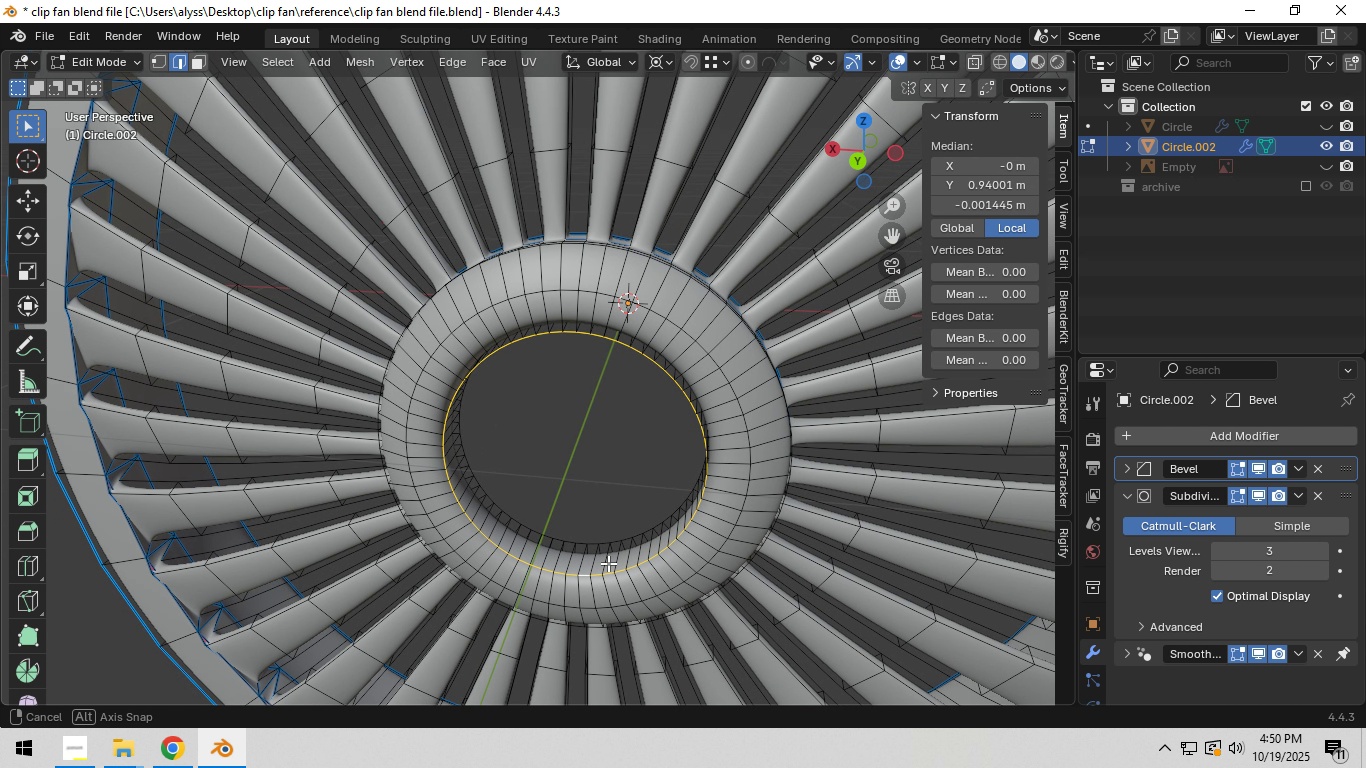 
hold_key(key=ShiftLeft, duration=1.48)
hold_key(key=AltLeft, duration=1.06)
left_click([591, 544])
 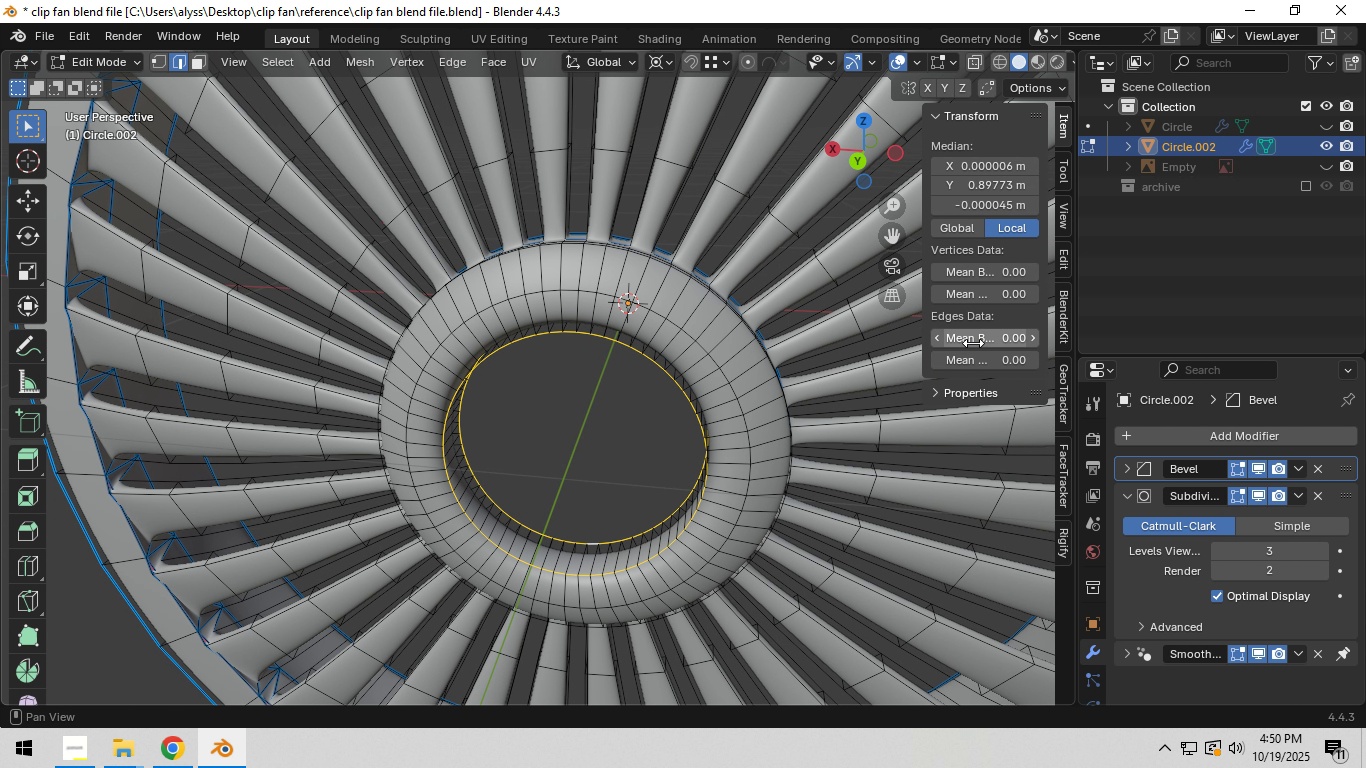 
left_click([983, 339])
 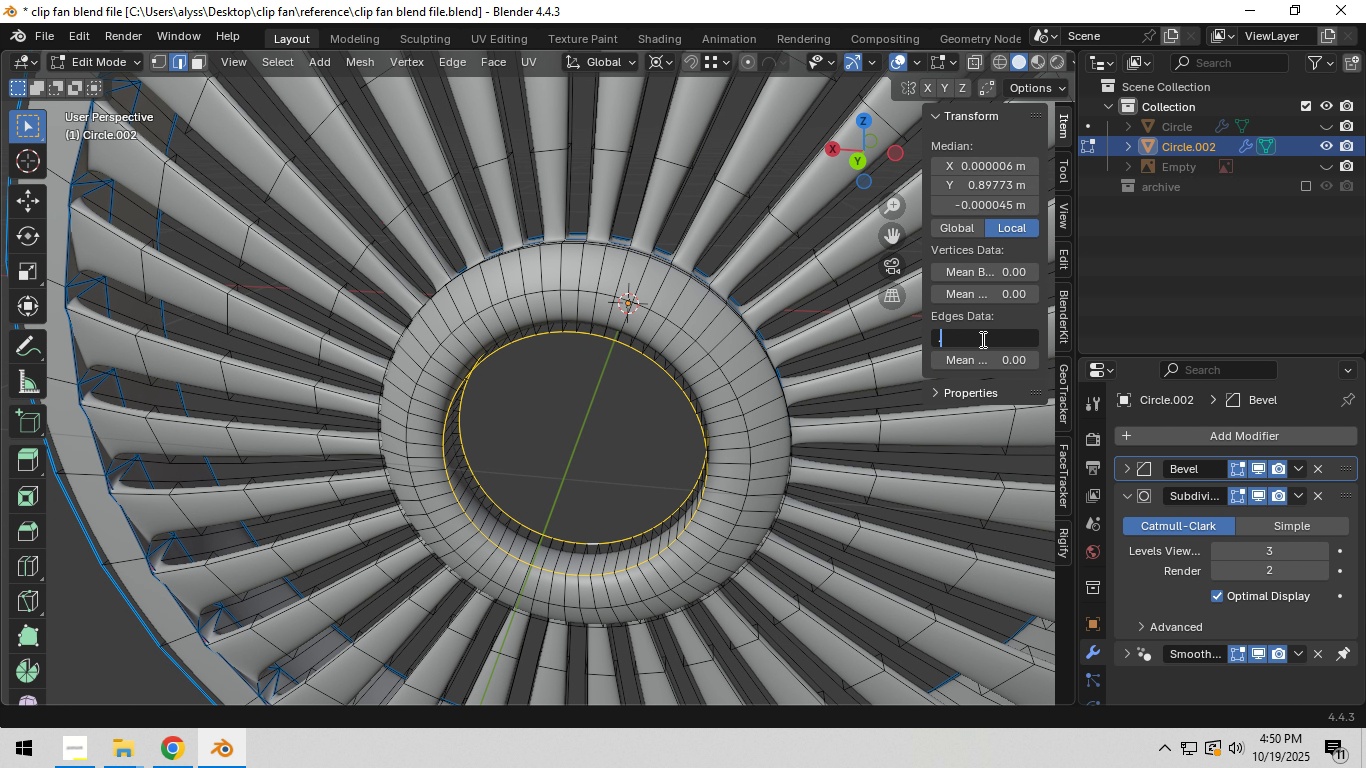 
key(NumpadDecimal)
 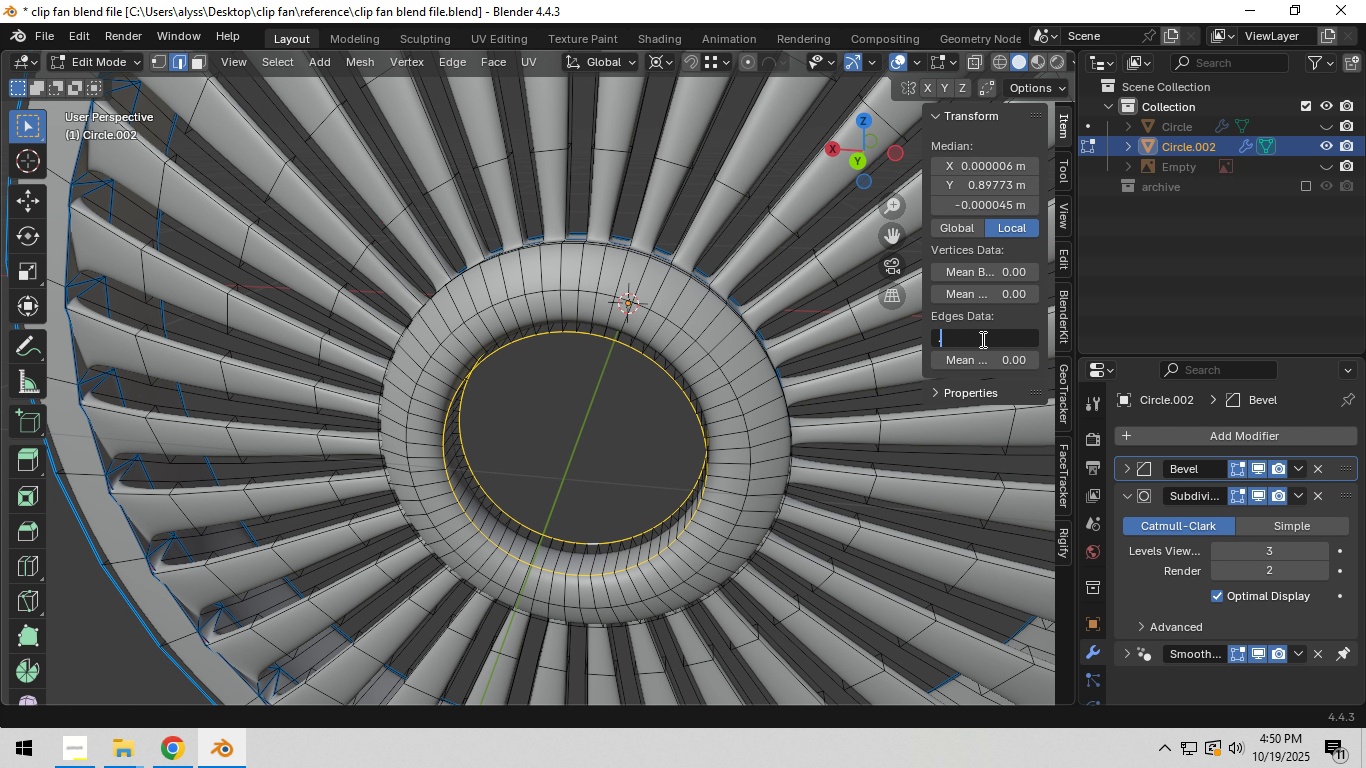 
key(Numpad4)
 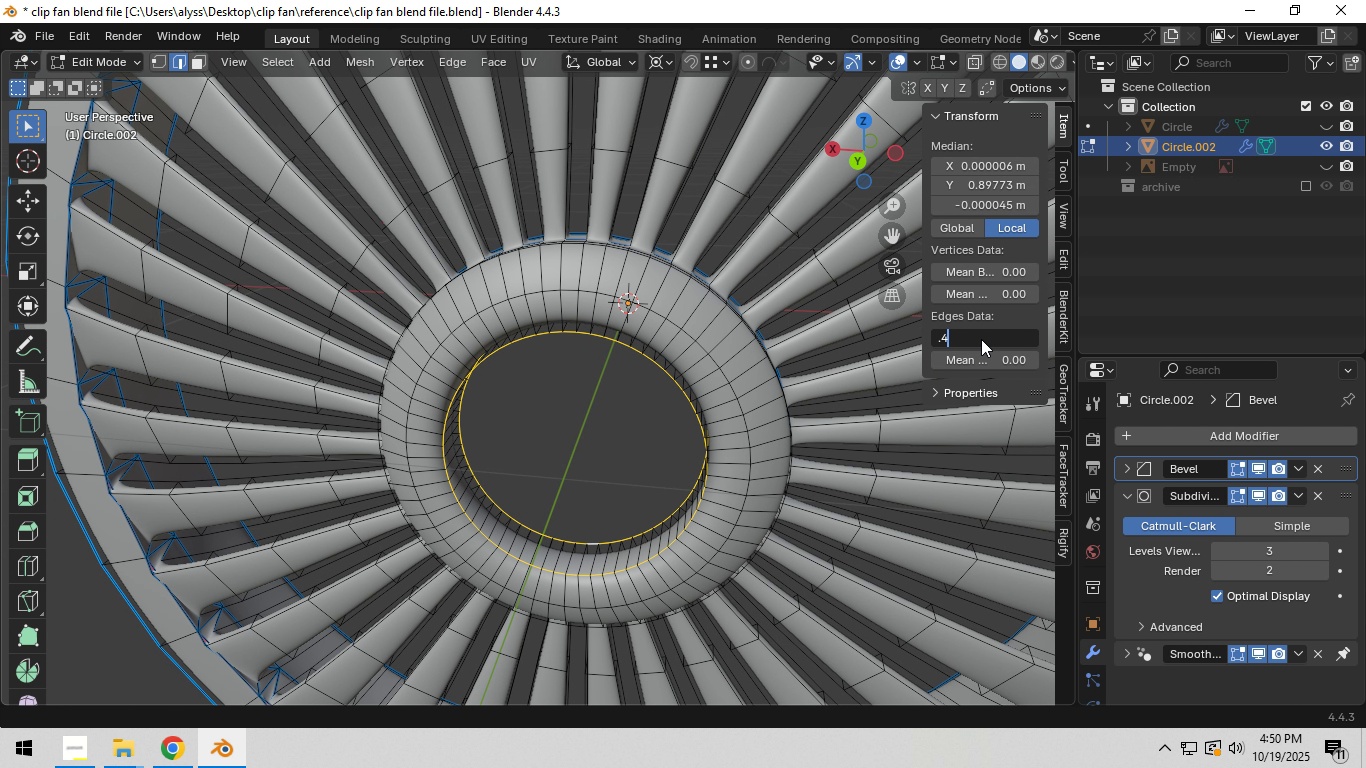 
key(NumpadEnter)
 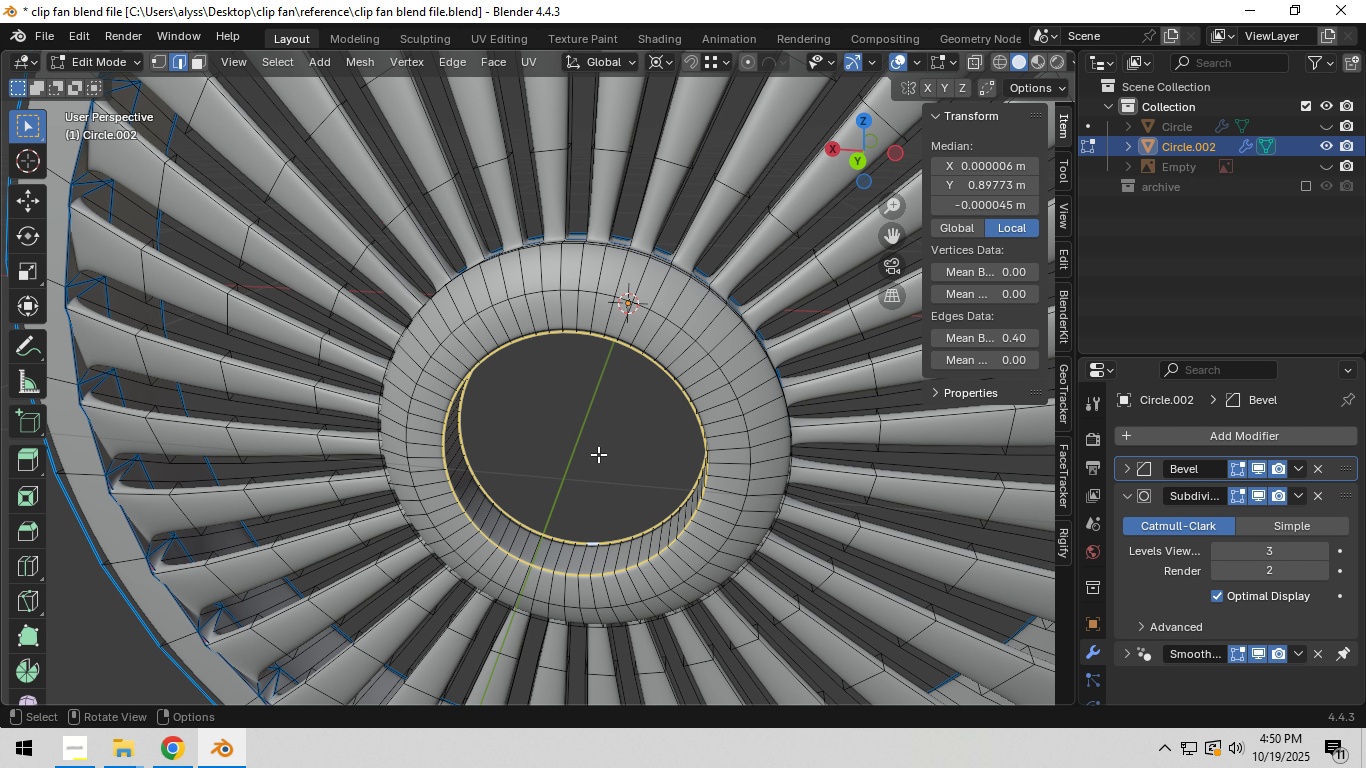 
left_click([588, 454])
 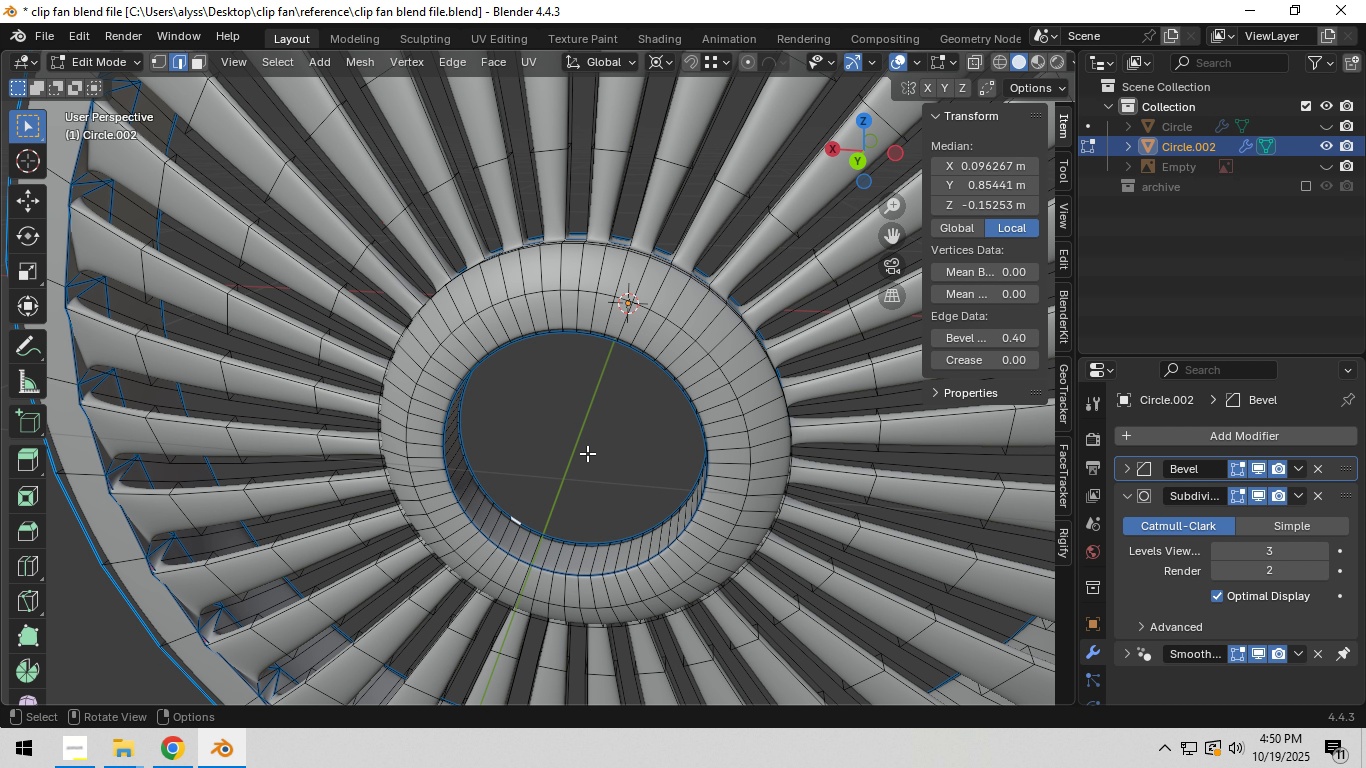 
key(Tab)
 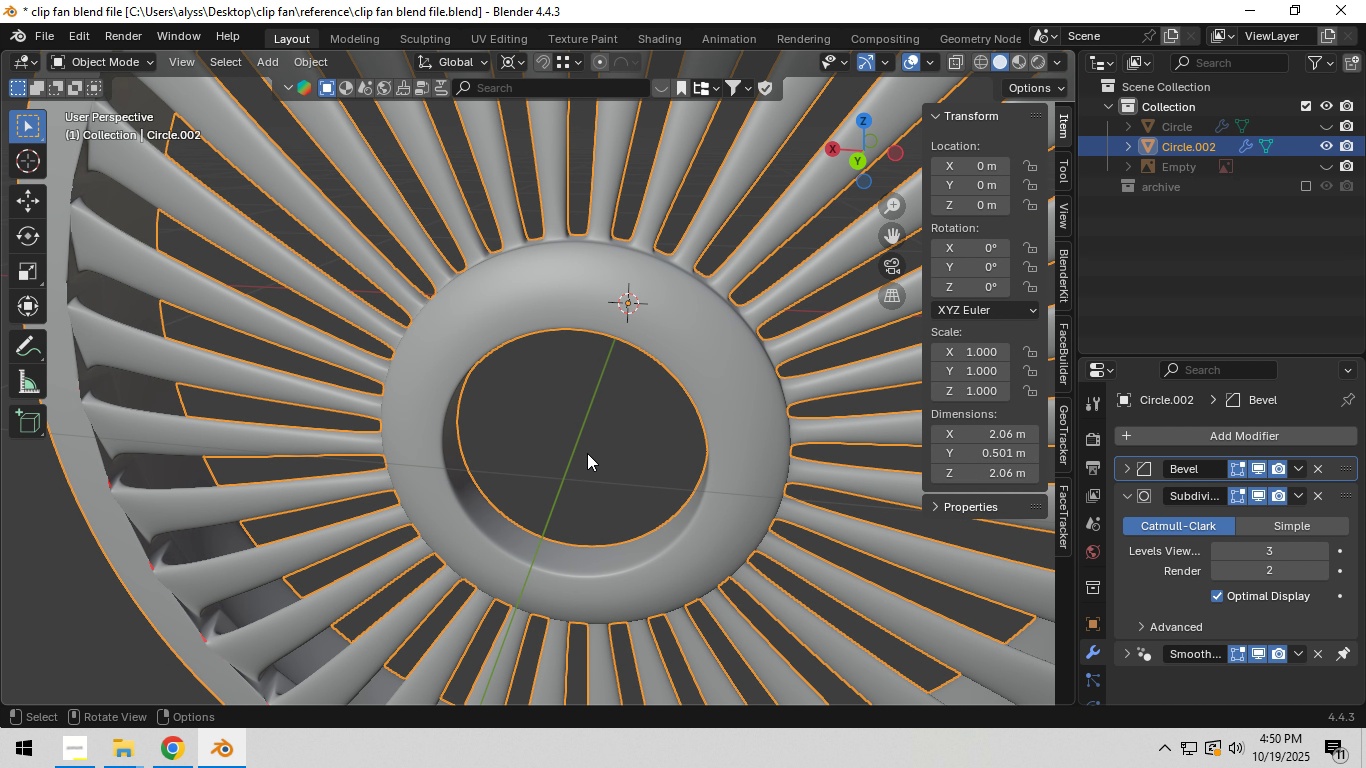 
scroll: coordinate [587, 453], scroll_direction: down, amount: 5.0
 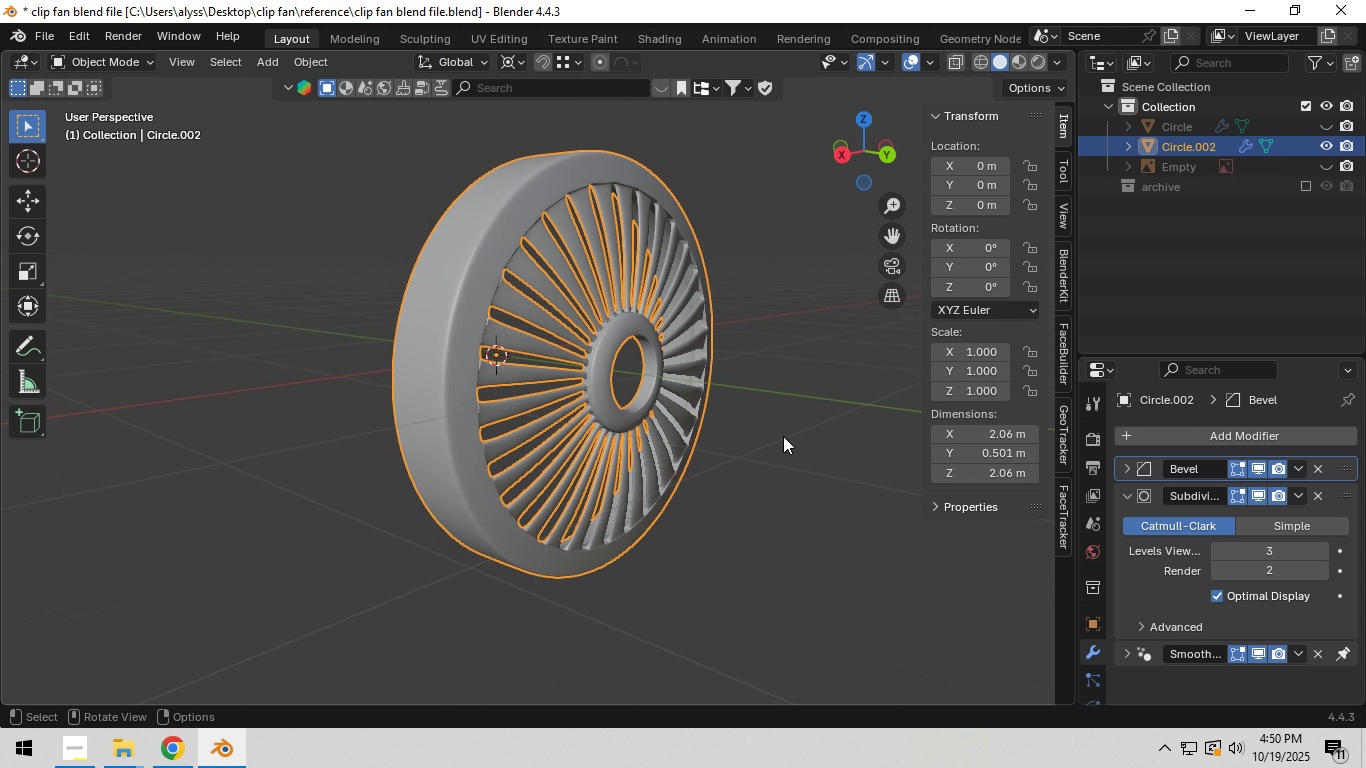 
left_click([788, 437])
 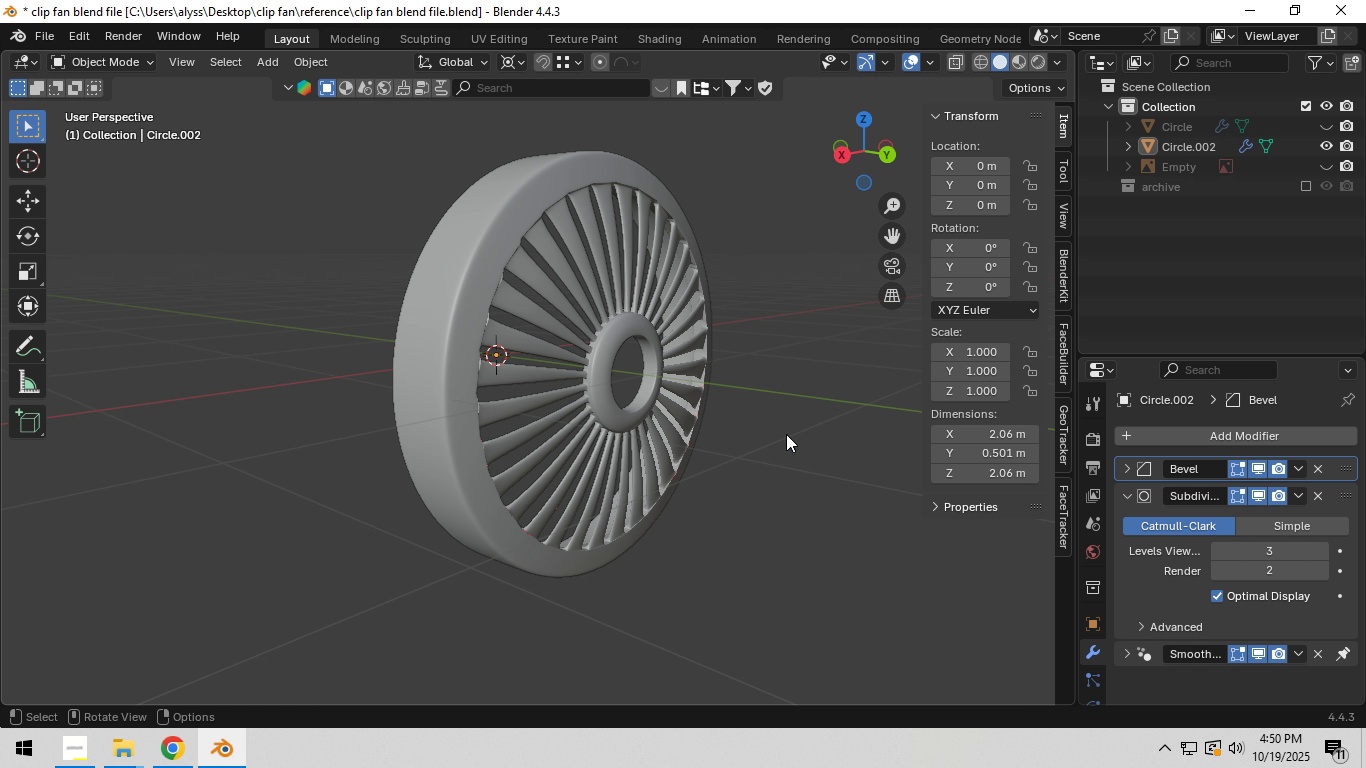 
wait(21.3)
 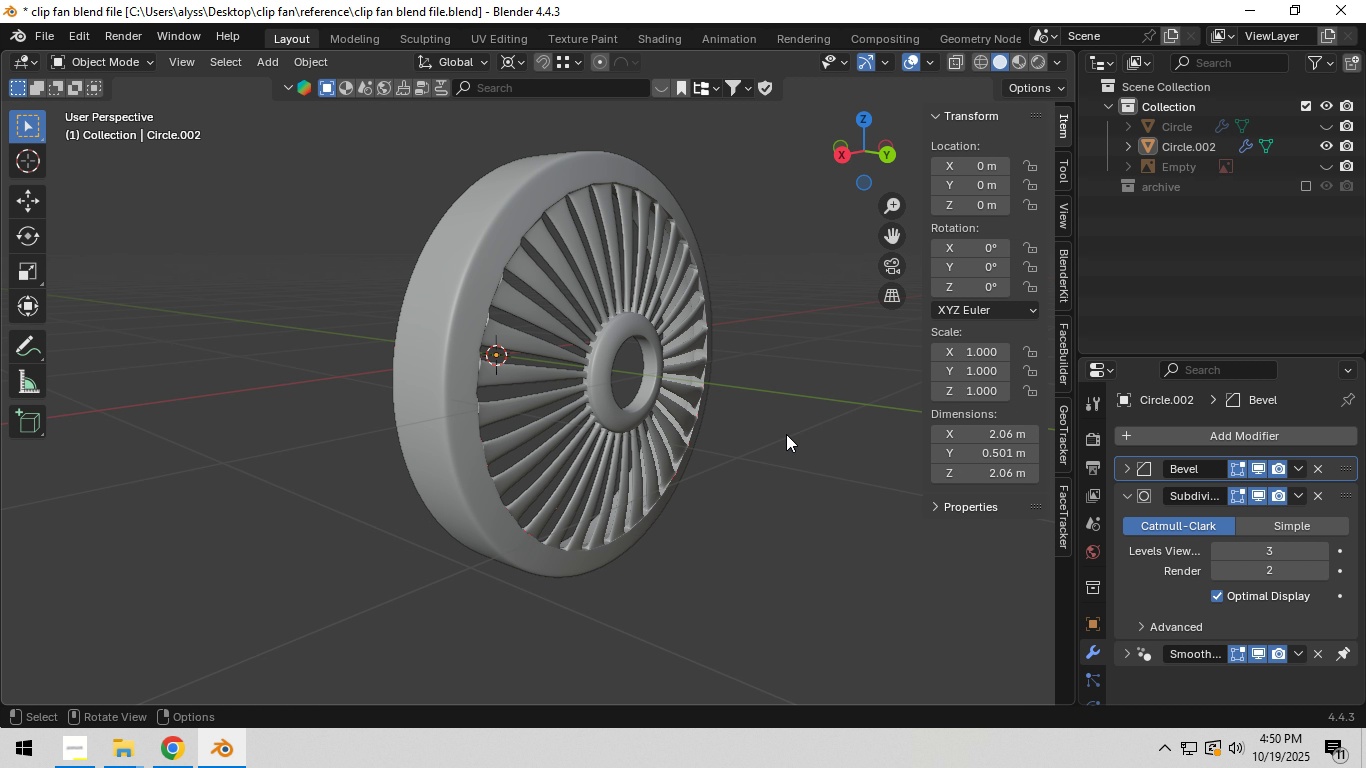 
left_click([773, 426])
 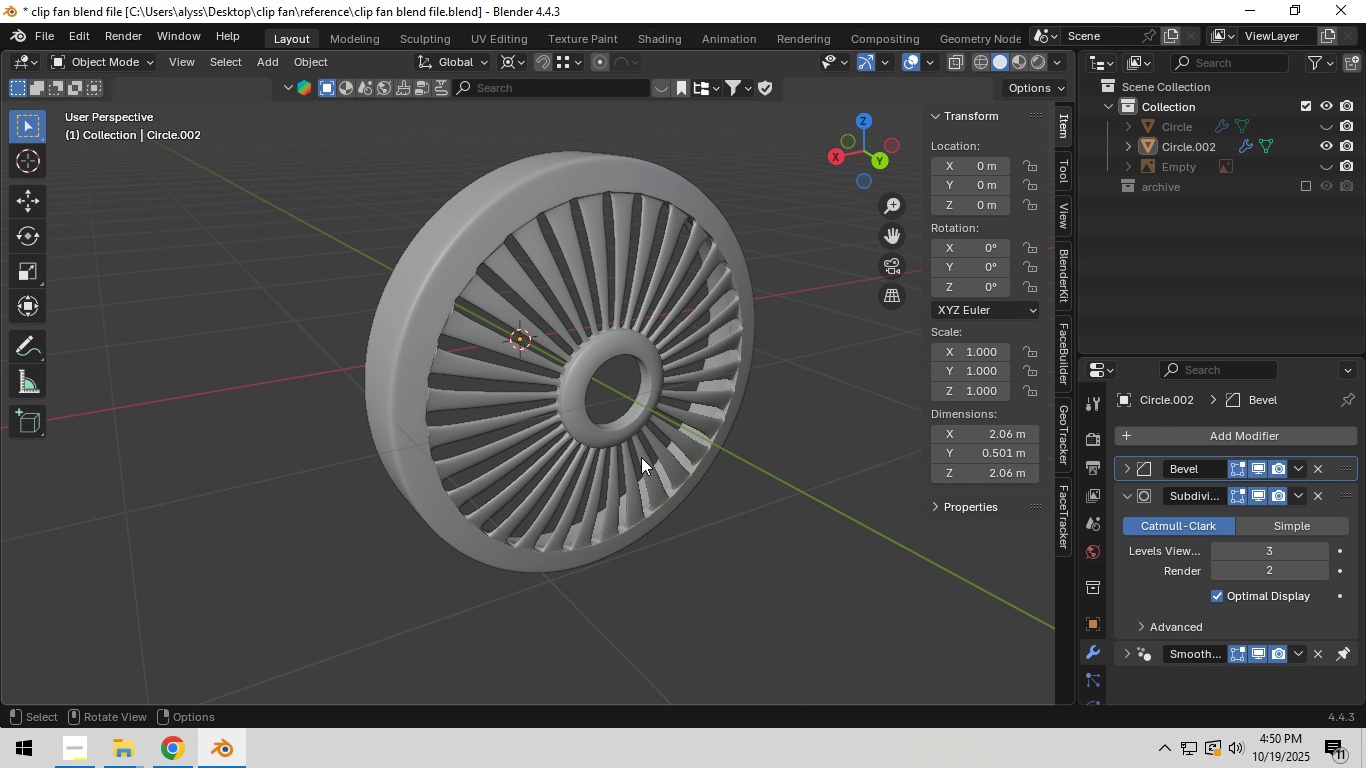 
left_click([614, 436])
 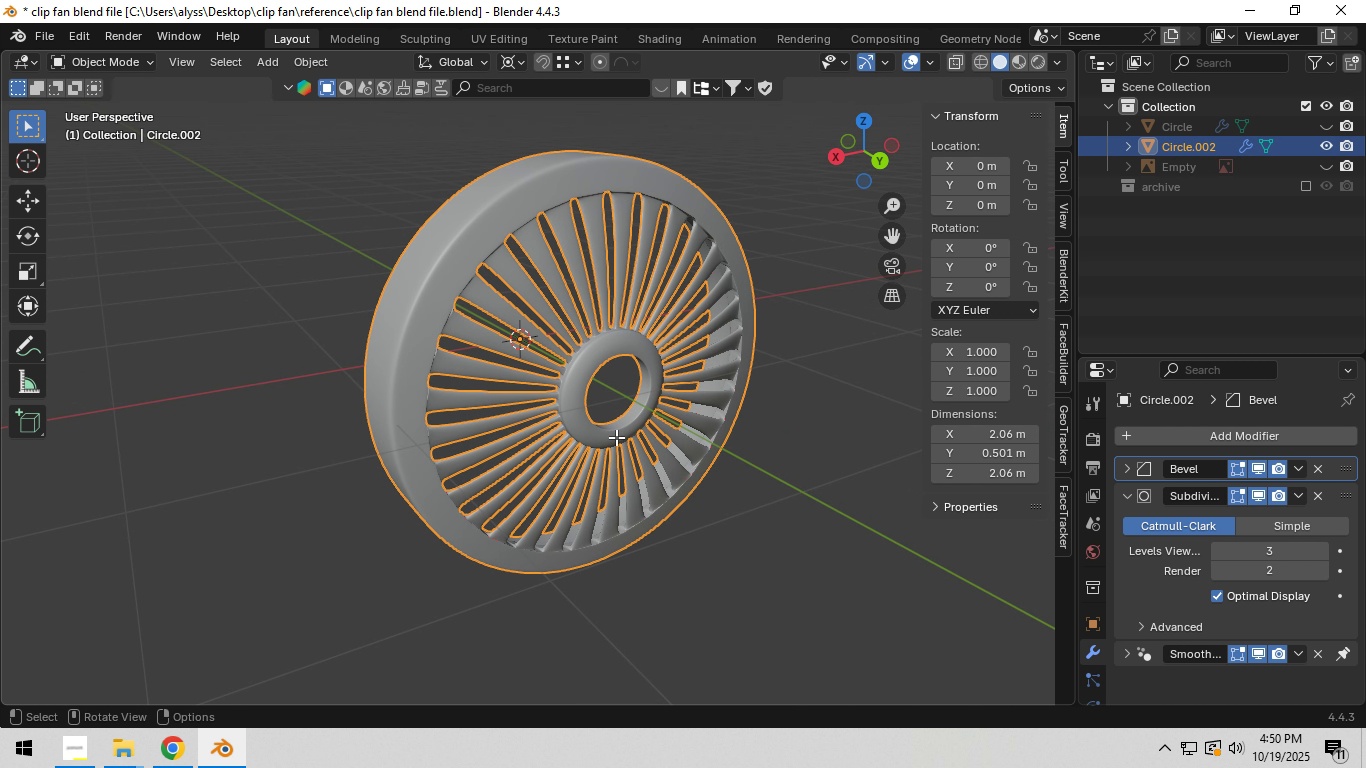 
key(Tab)
 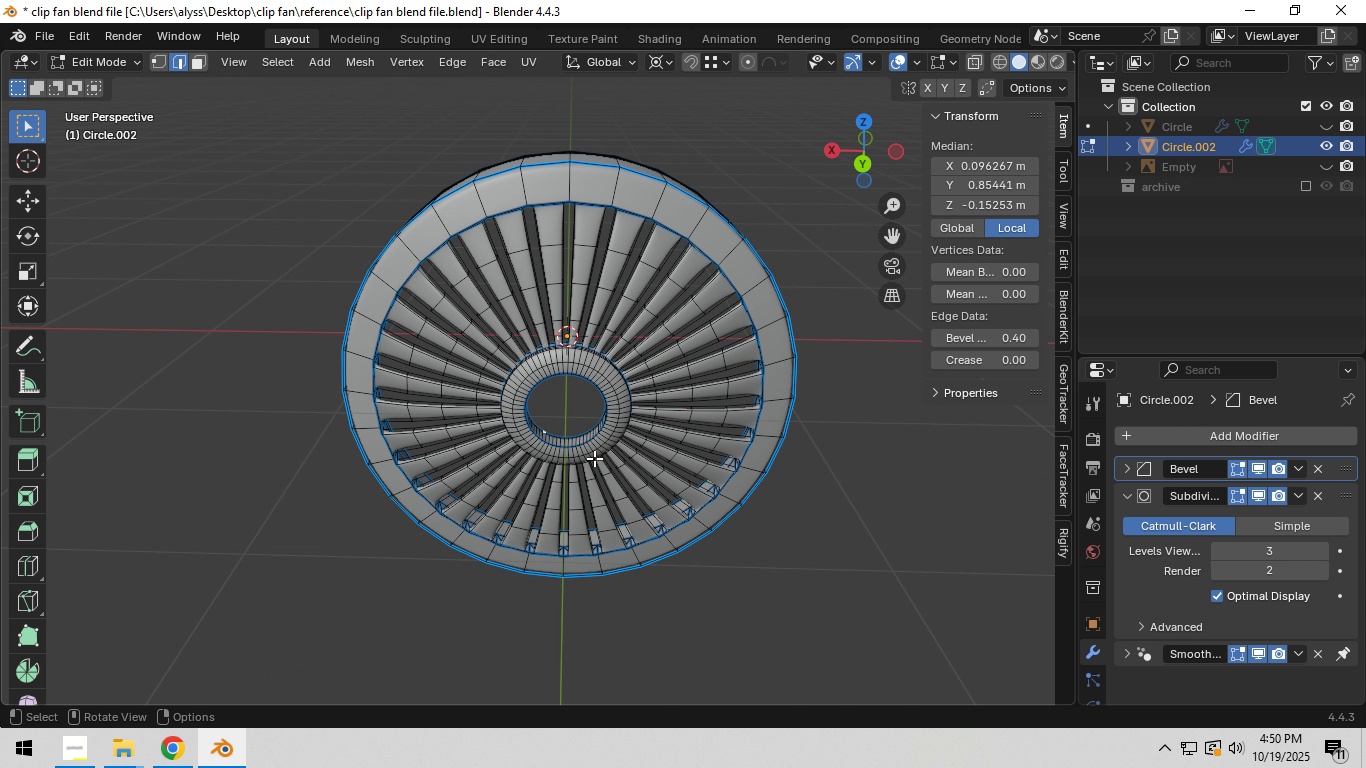 
scroll: coordinate [594, 458], scroll_direction: up, amount: 4.0
 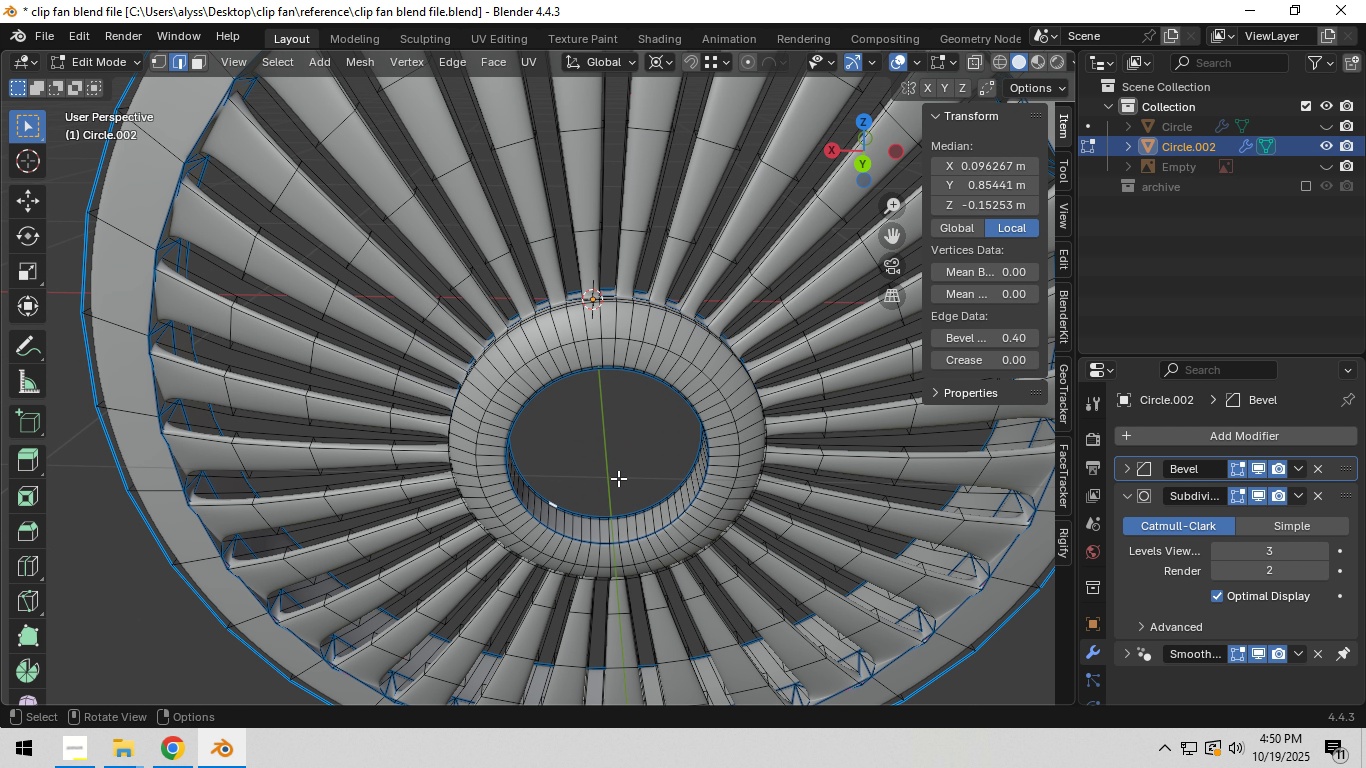 
key(Shift+ShiftLeft)
 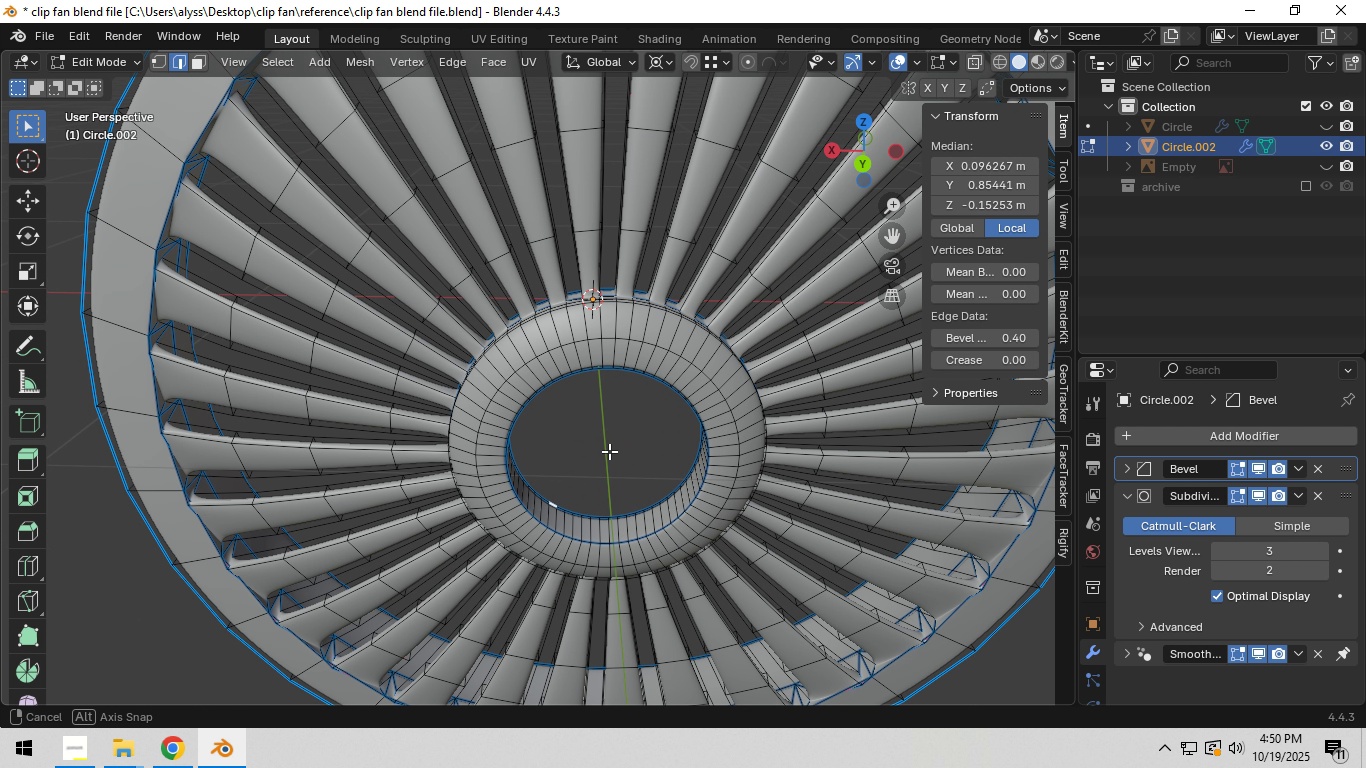 
key(Shift+ShiftLeft)
 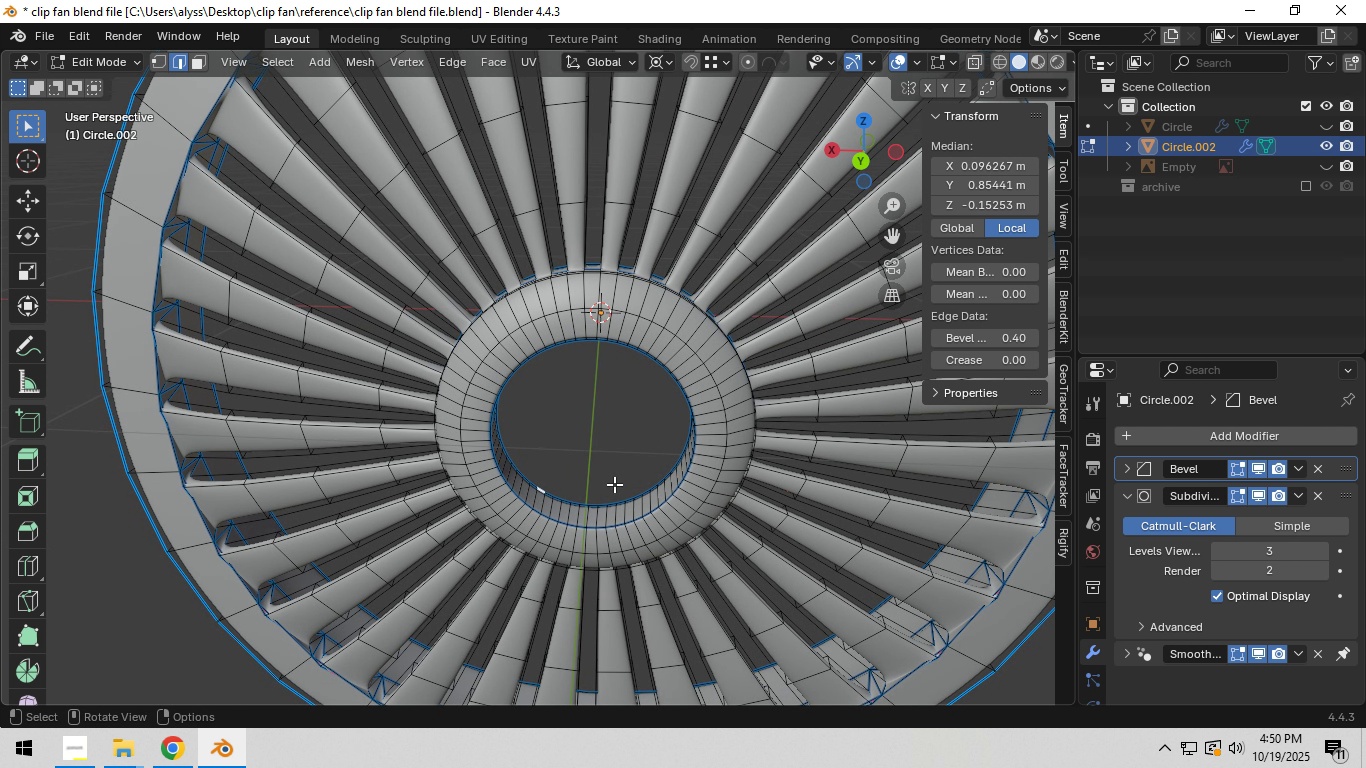 
hold_key(key=AltLeft, duration=0.78)
left_click([602, 517])
 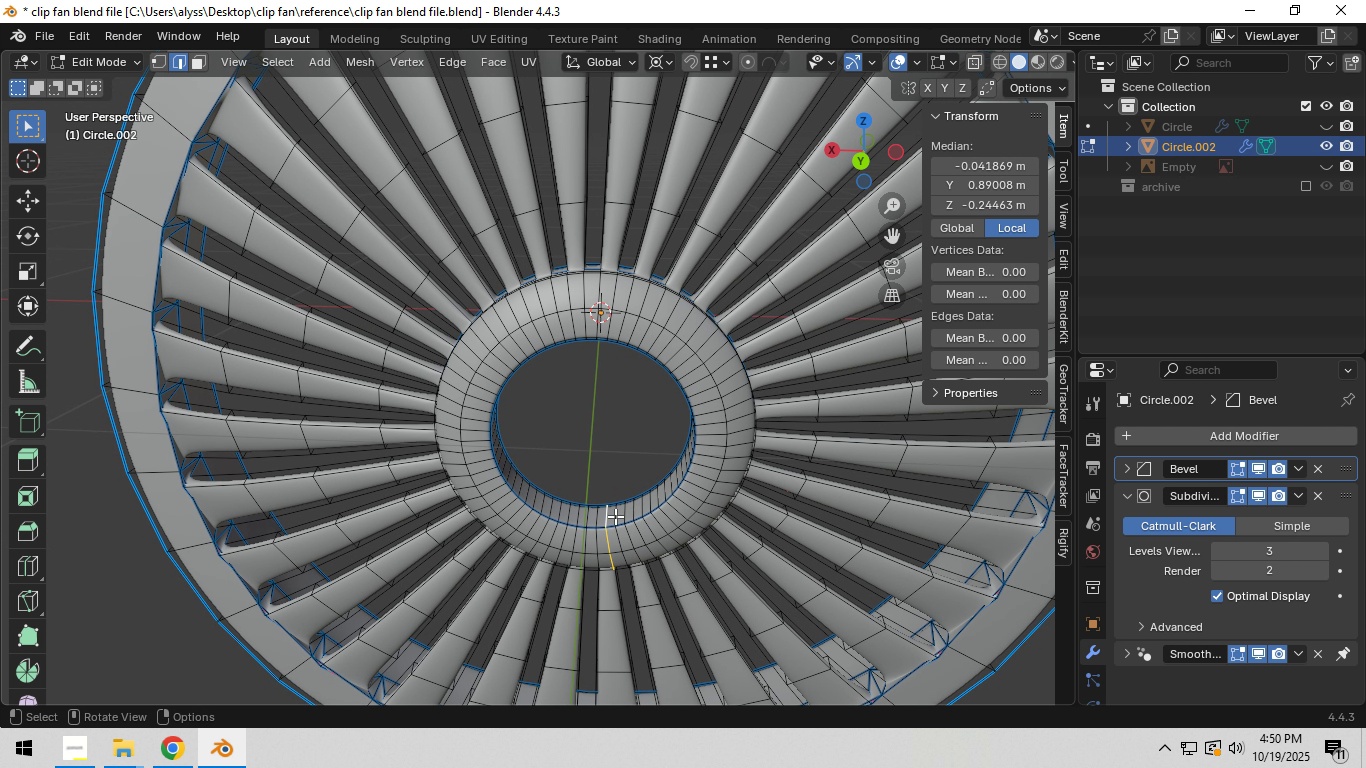 
key(3)
 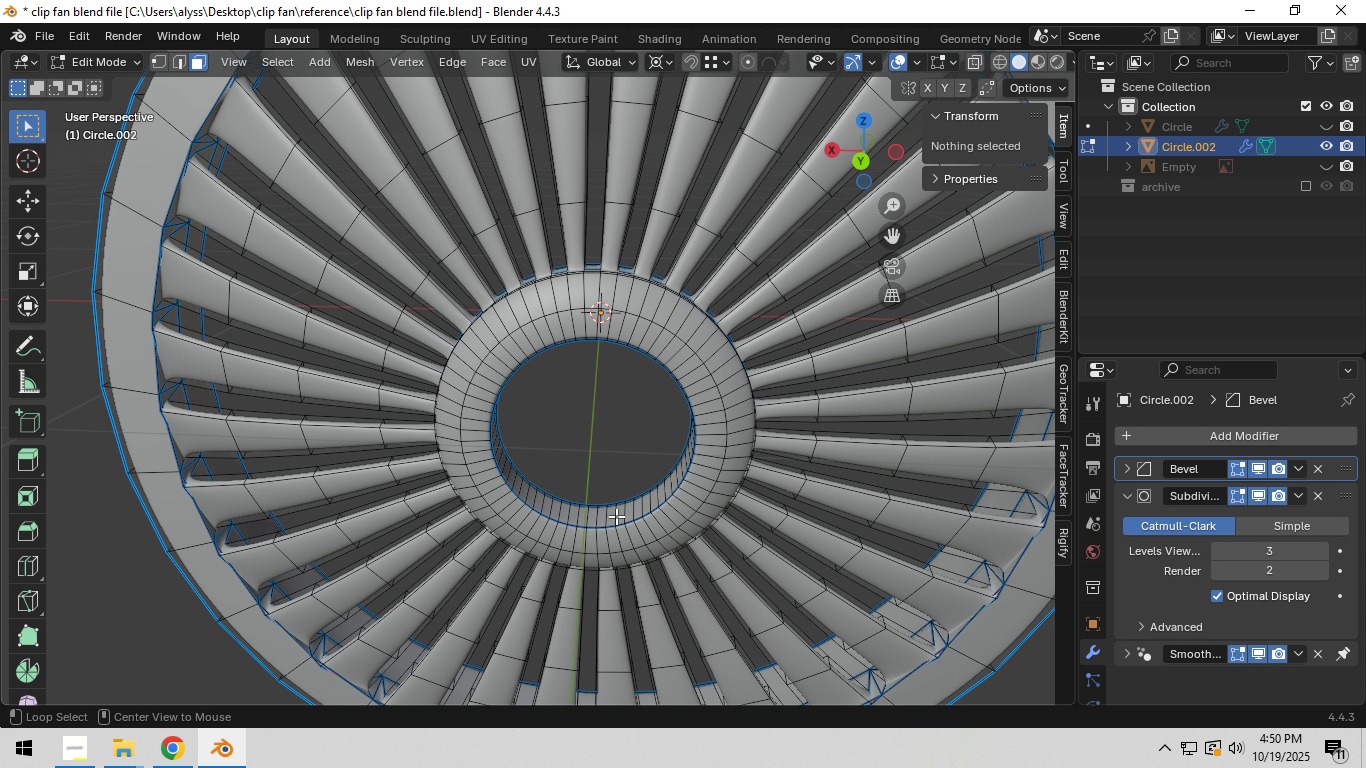 
hold_key(key=AltLeft, duration=0.56)
left_click([616, 516])
 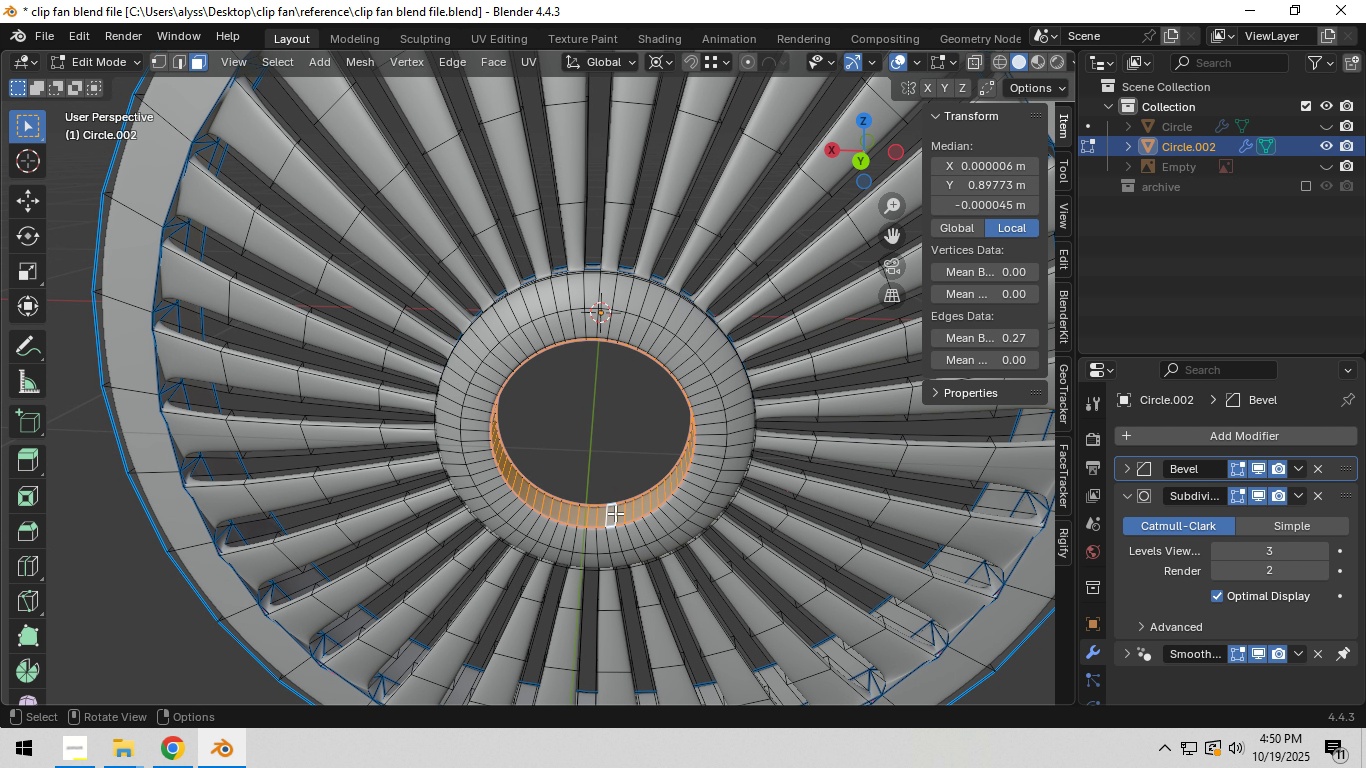 
scroll: coordinate [615, 513], scroll_direction: down, amount: 3.0
 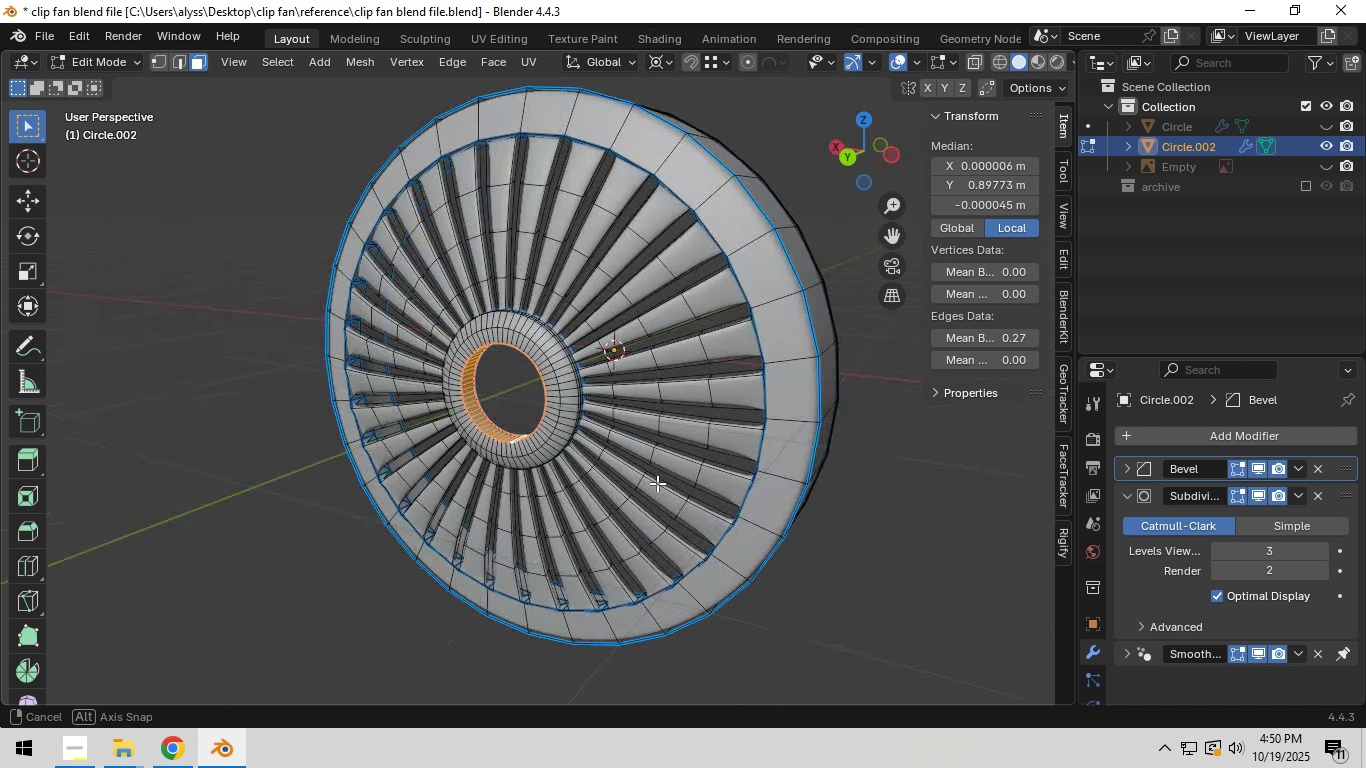 
left_click([920, 505])
 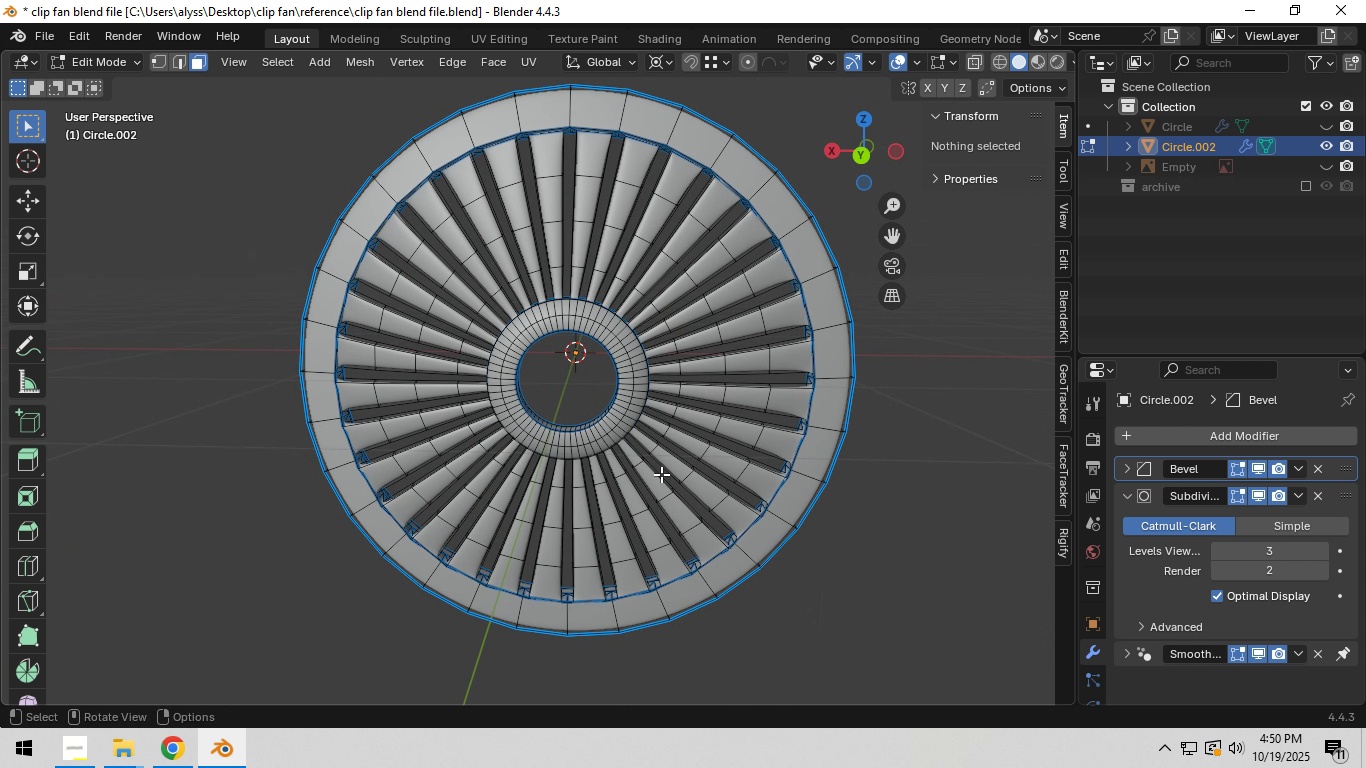 
key(Shift+ShiftLeft)
 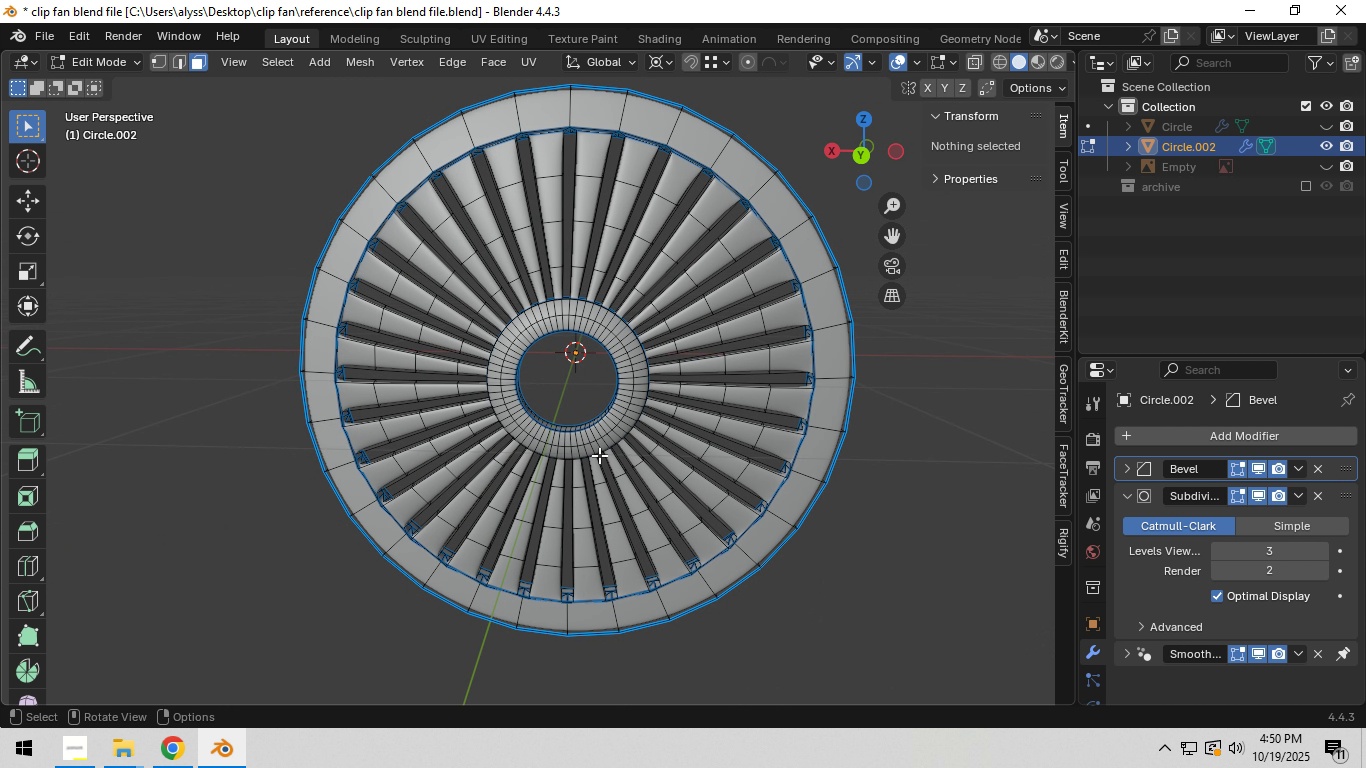 
key(Tab)
 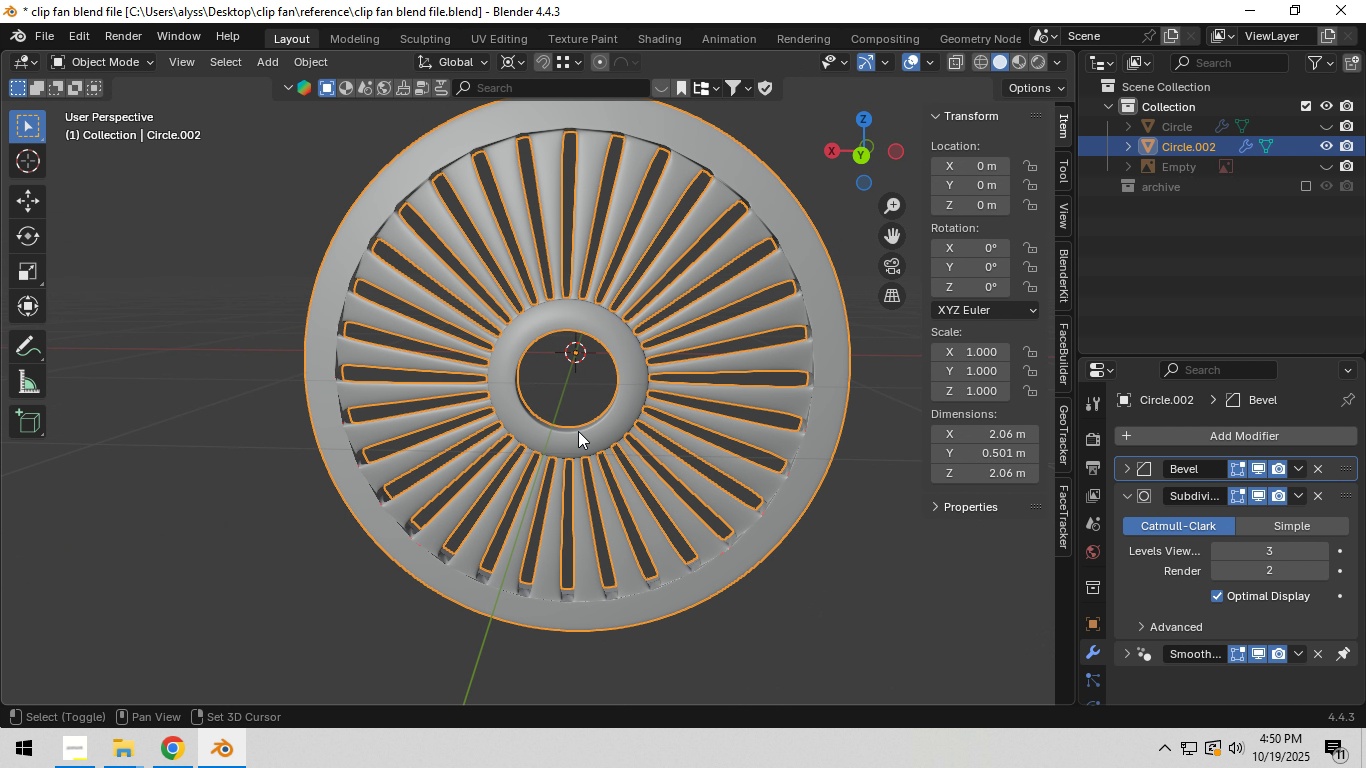 
key(Shift+A)
 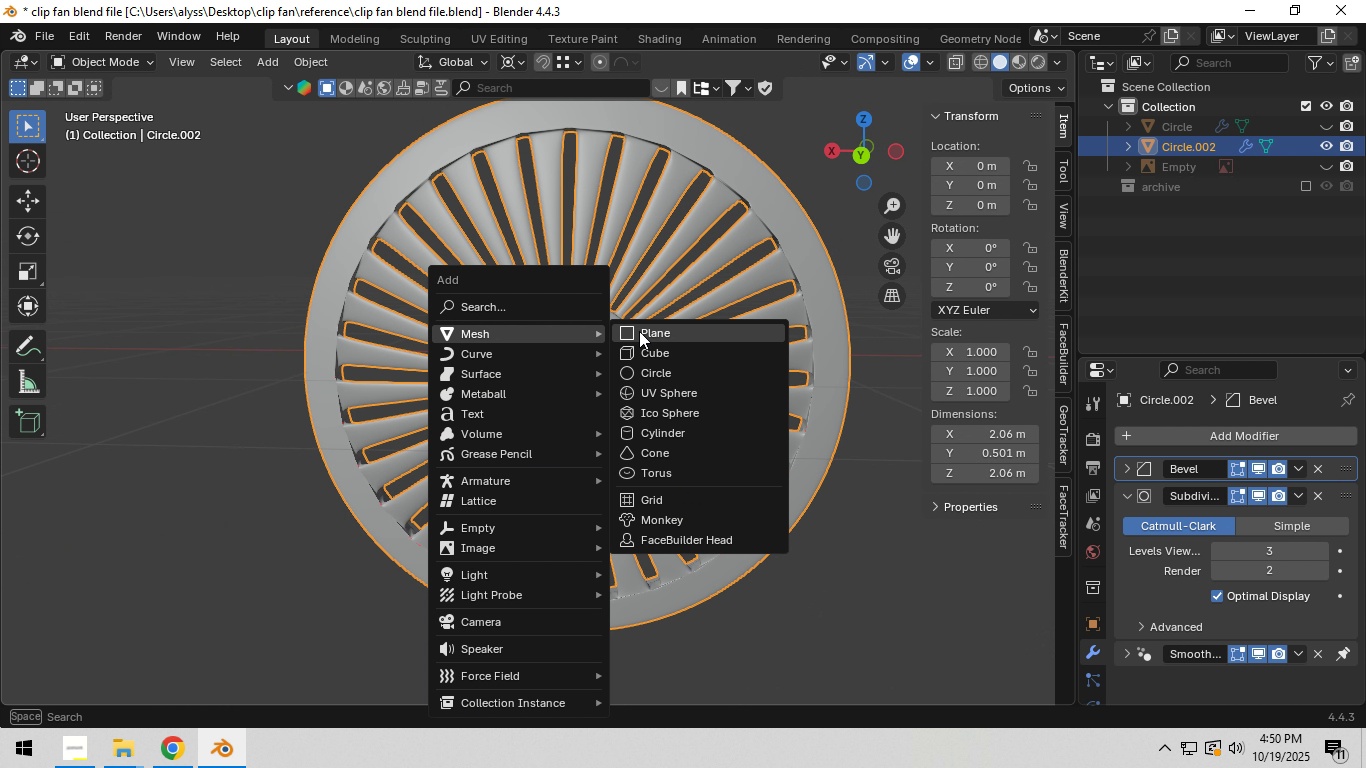 
mouse_move([672, 375])
 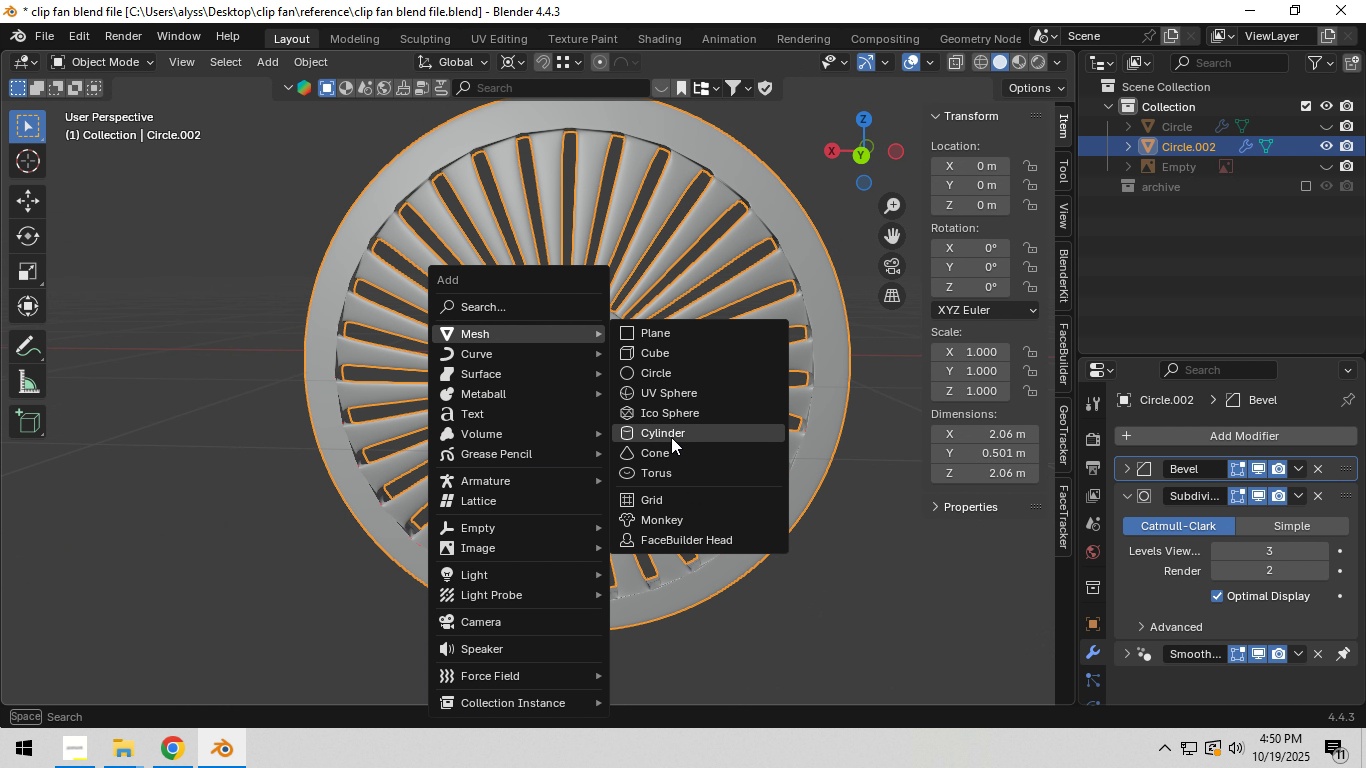 
left_click([671, 437])
 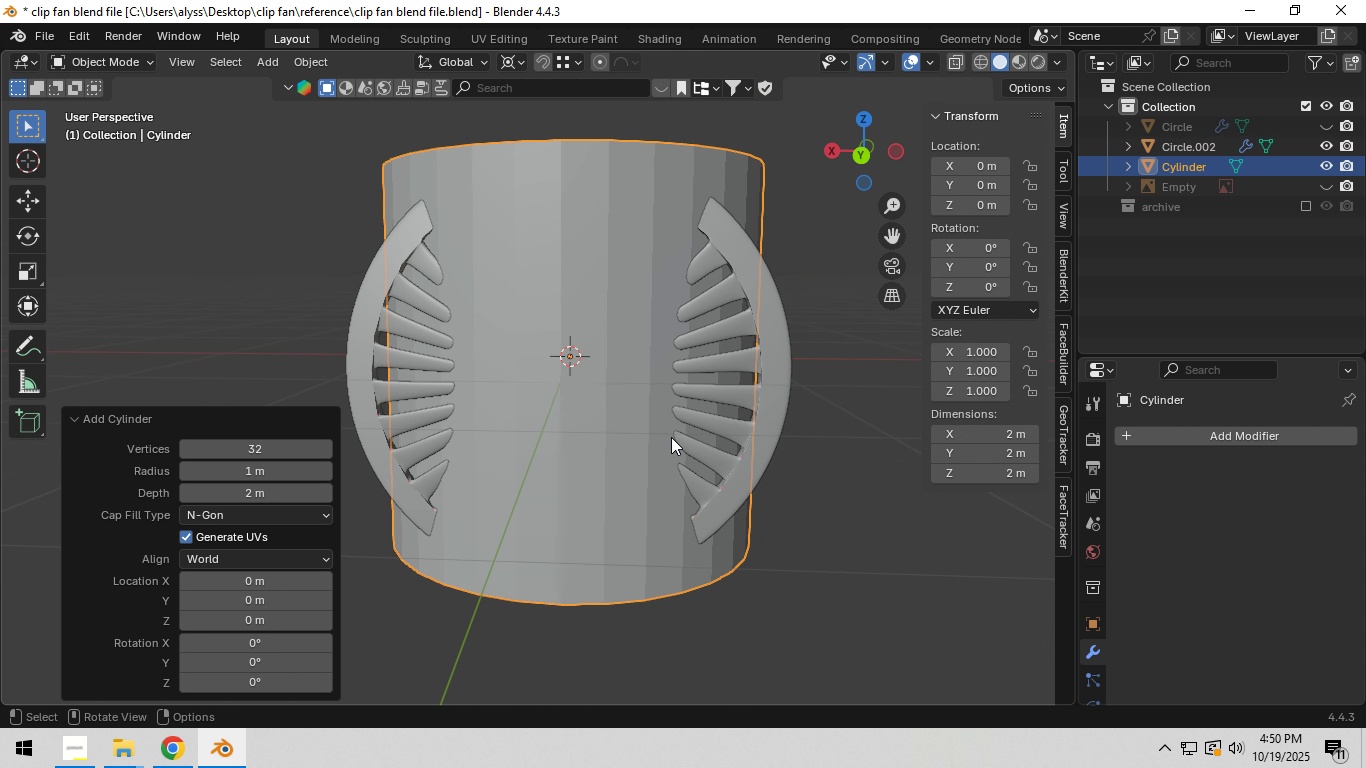 
scroll: coordinate [671, 437], scroll_direction: down, amount: 3.0
 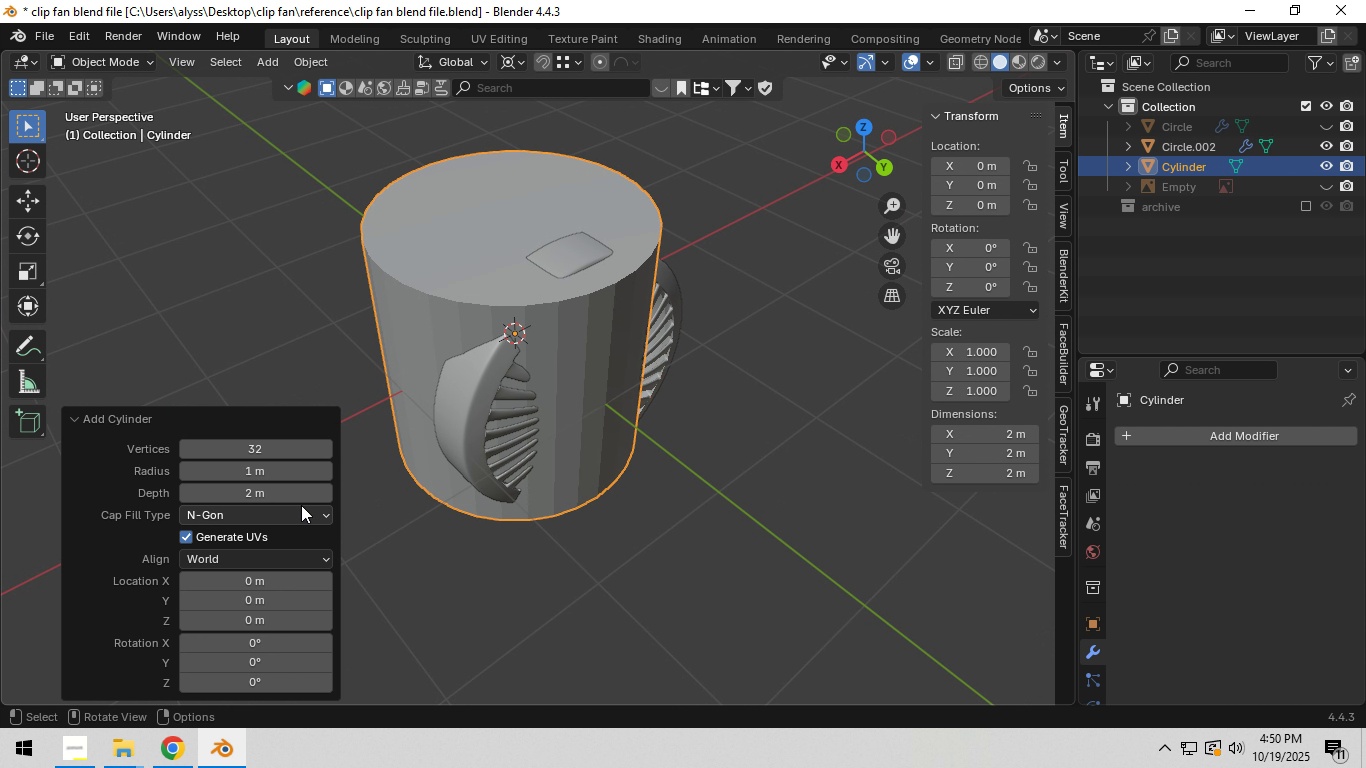 
left_click([282, 457])
 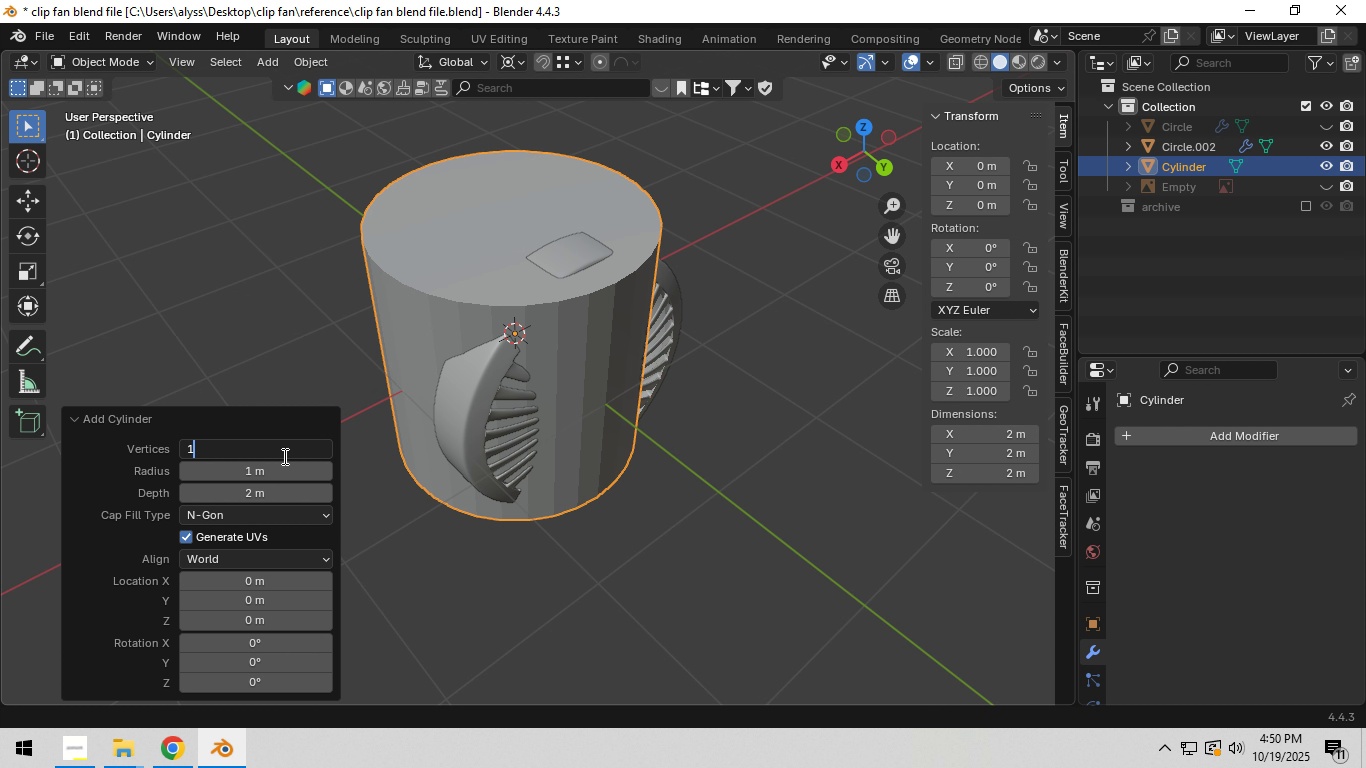 
key(Numpad1)
 